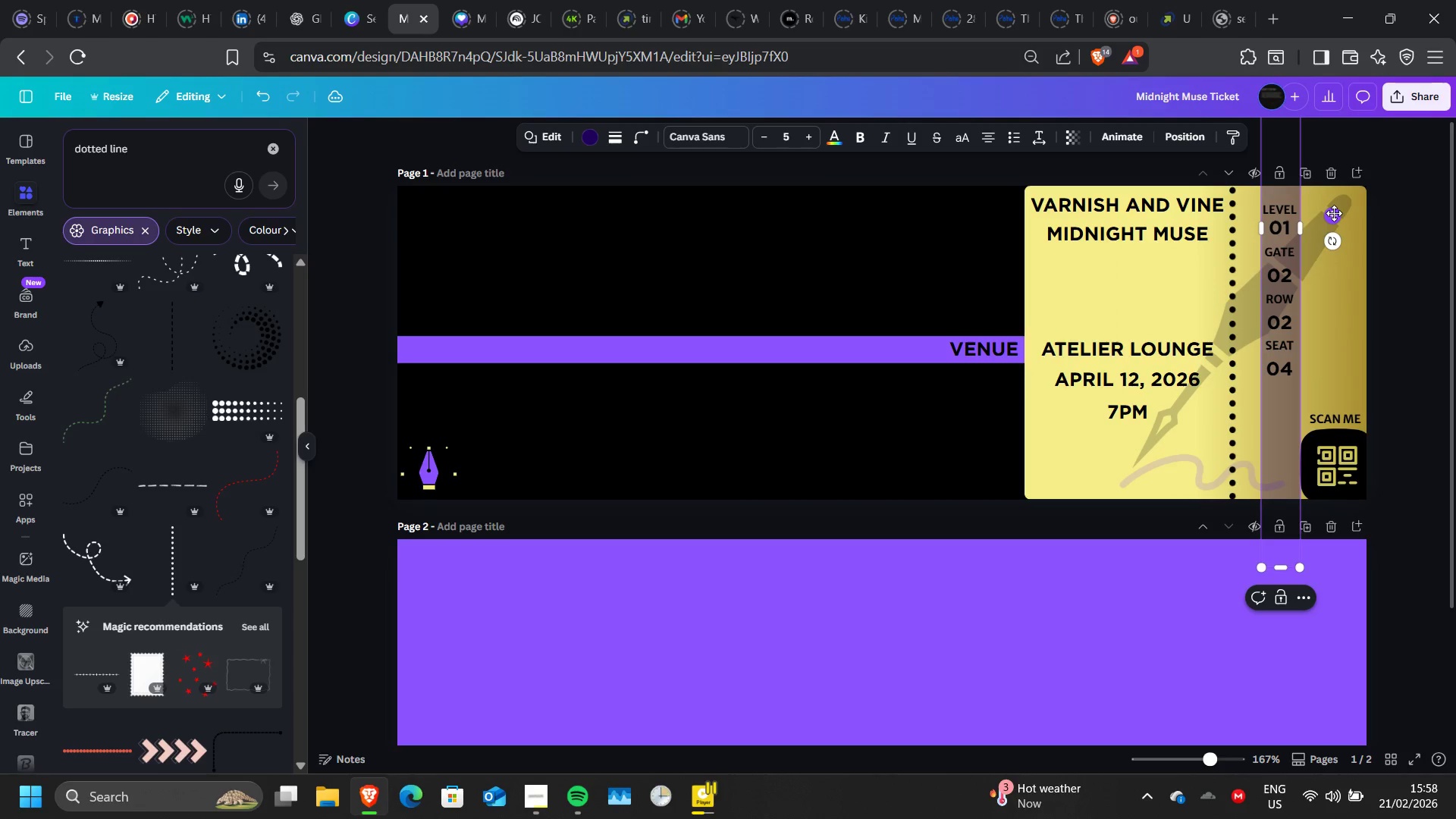 
double_click([1384, 257])
 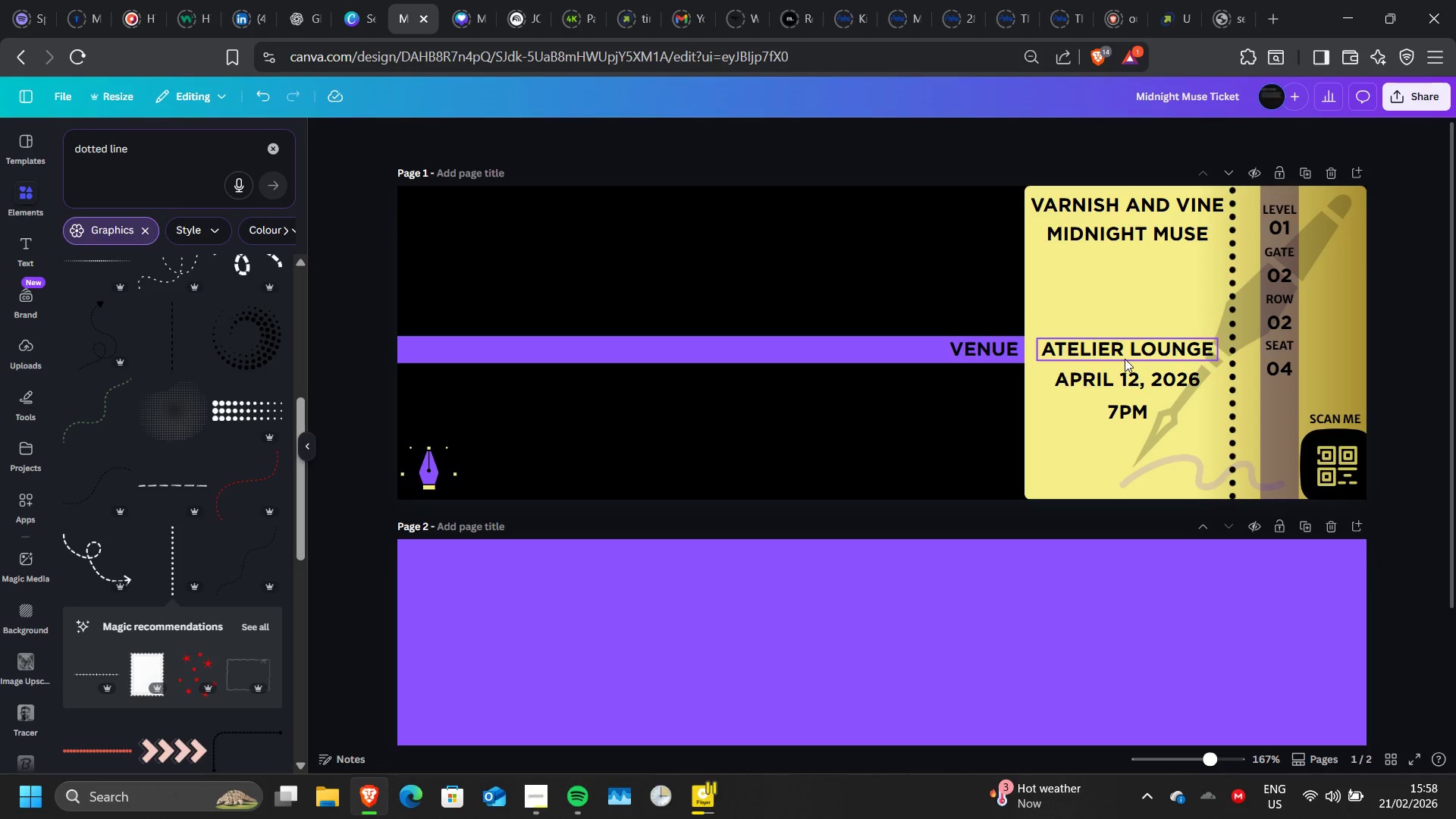 
wait(11.27)
 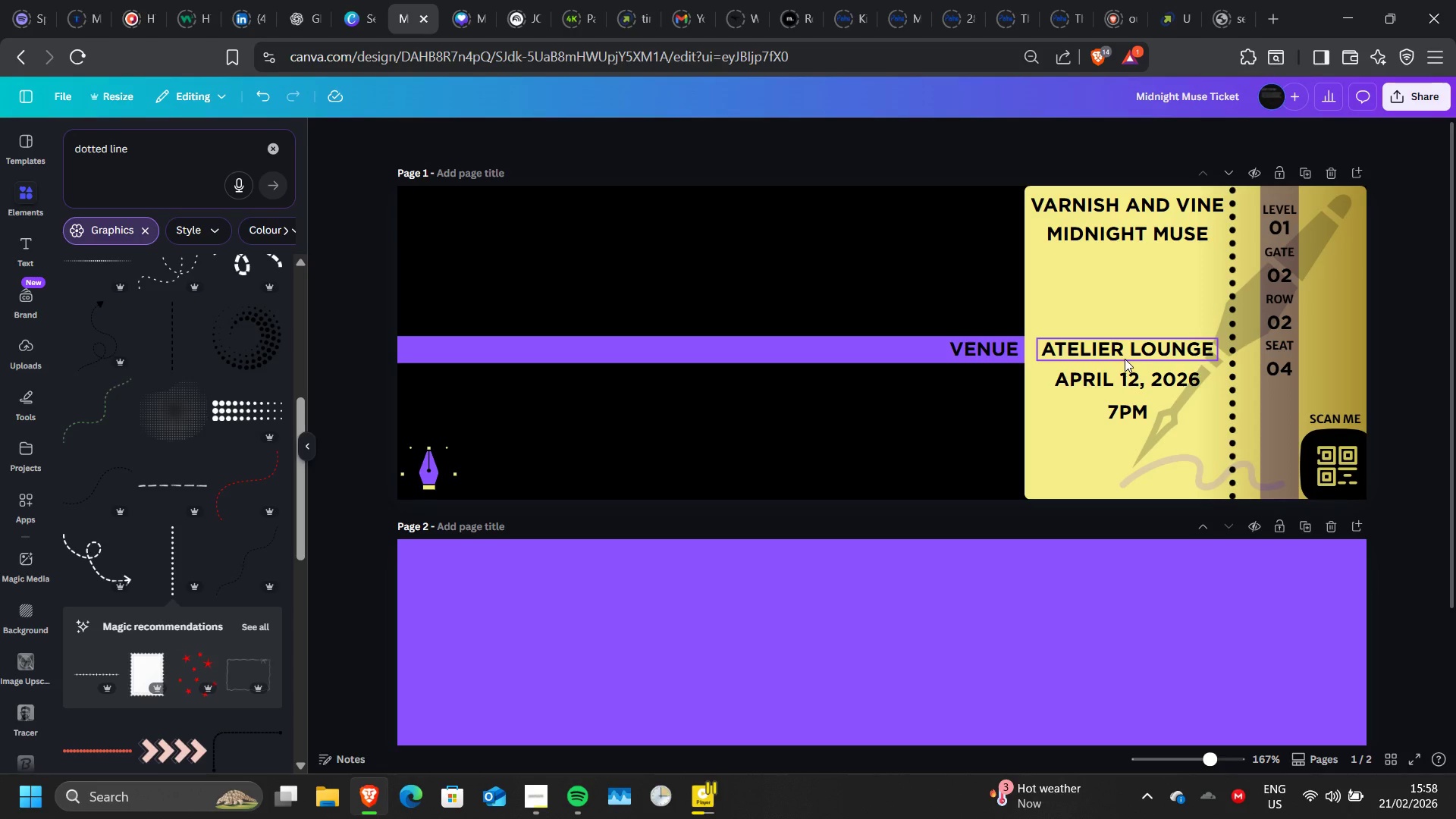 
left_click([449, 268])
 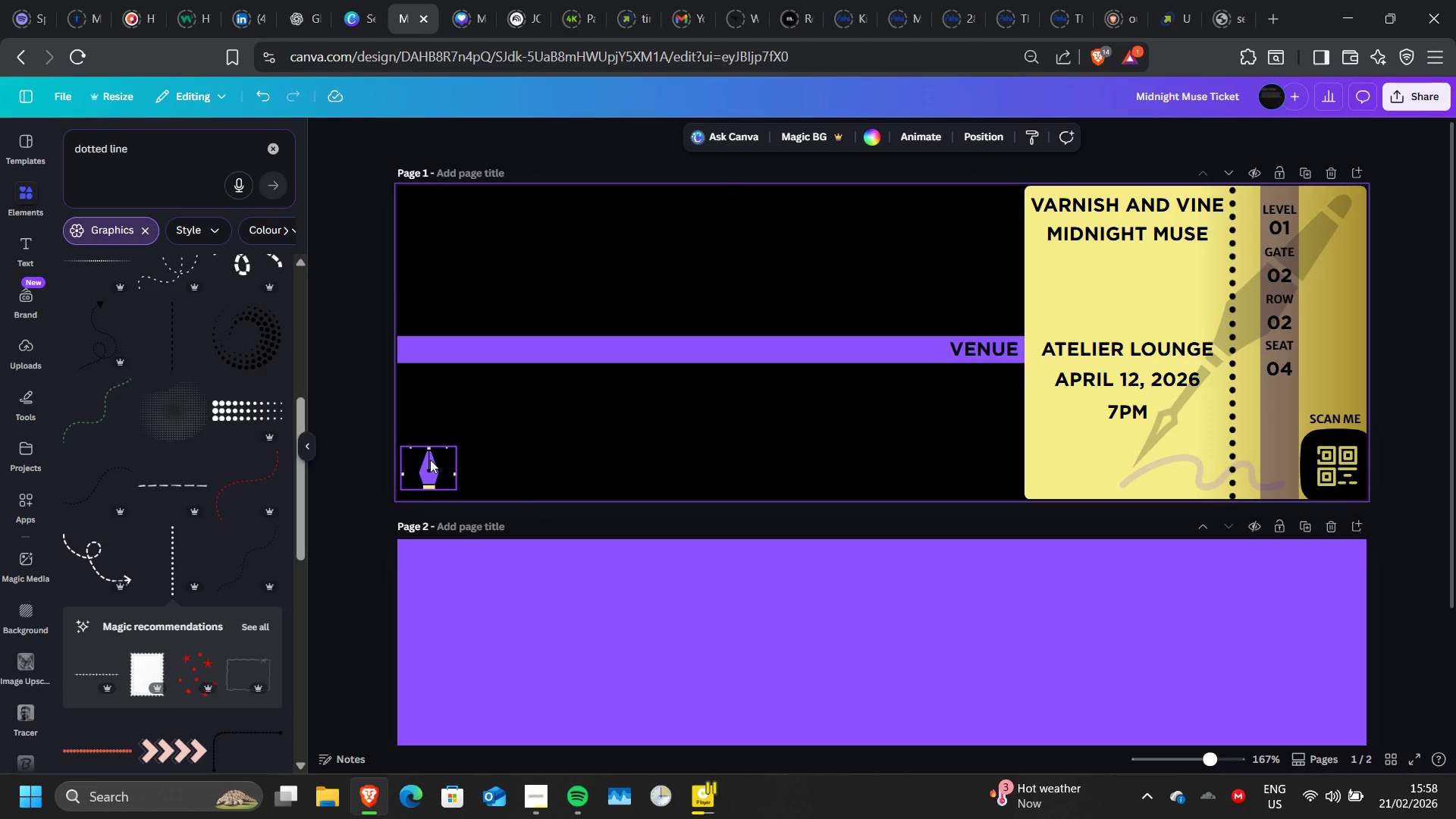 
left_click([430, 460])
 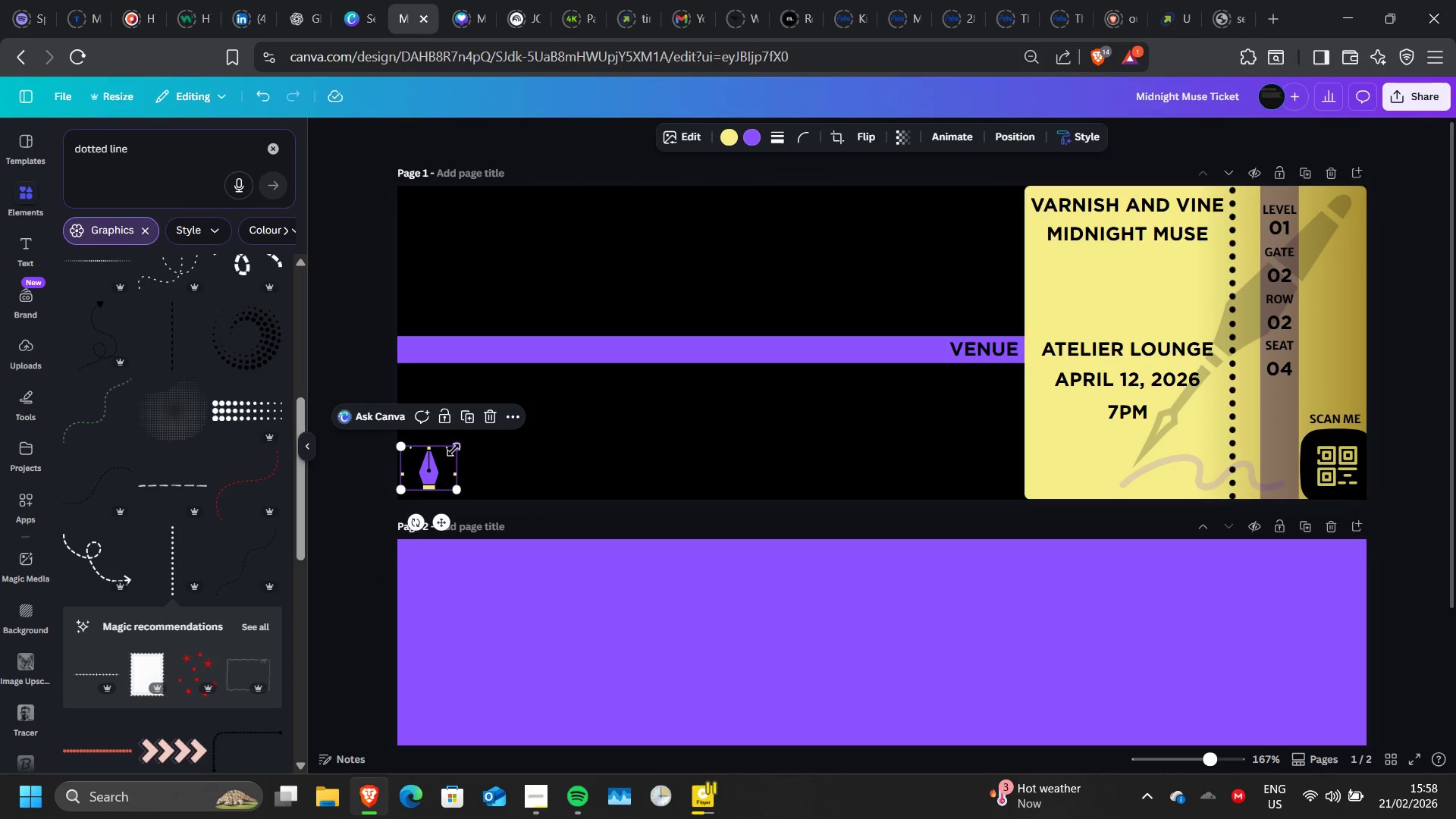 
left_click_drag(start_coordinate=[453, 450], to_coordinate=[857, 320])
 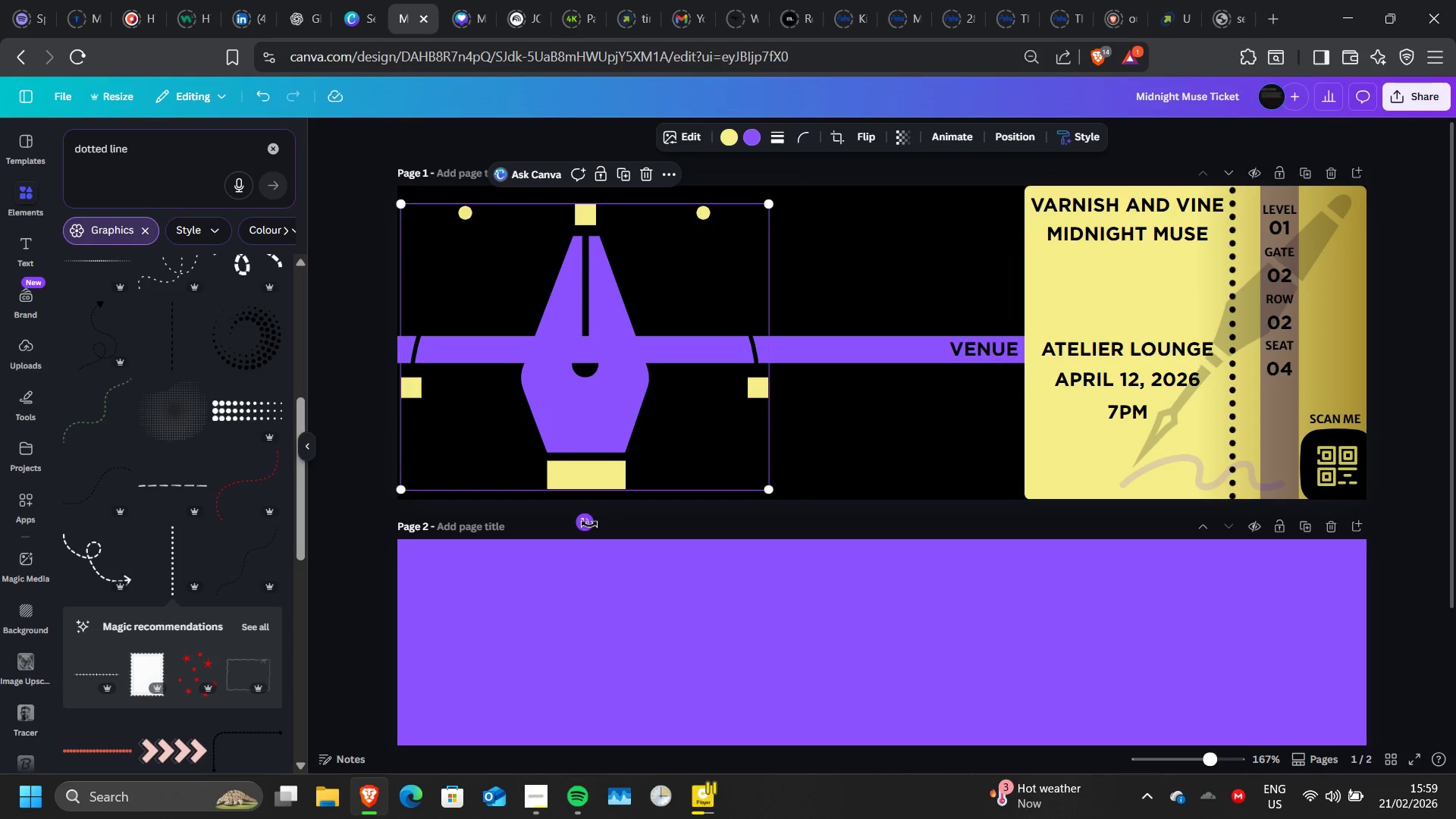 
left_click_drag(start_coordinate=[589, 524], to_coordinate=[381, 350])
 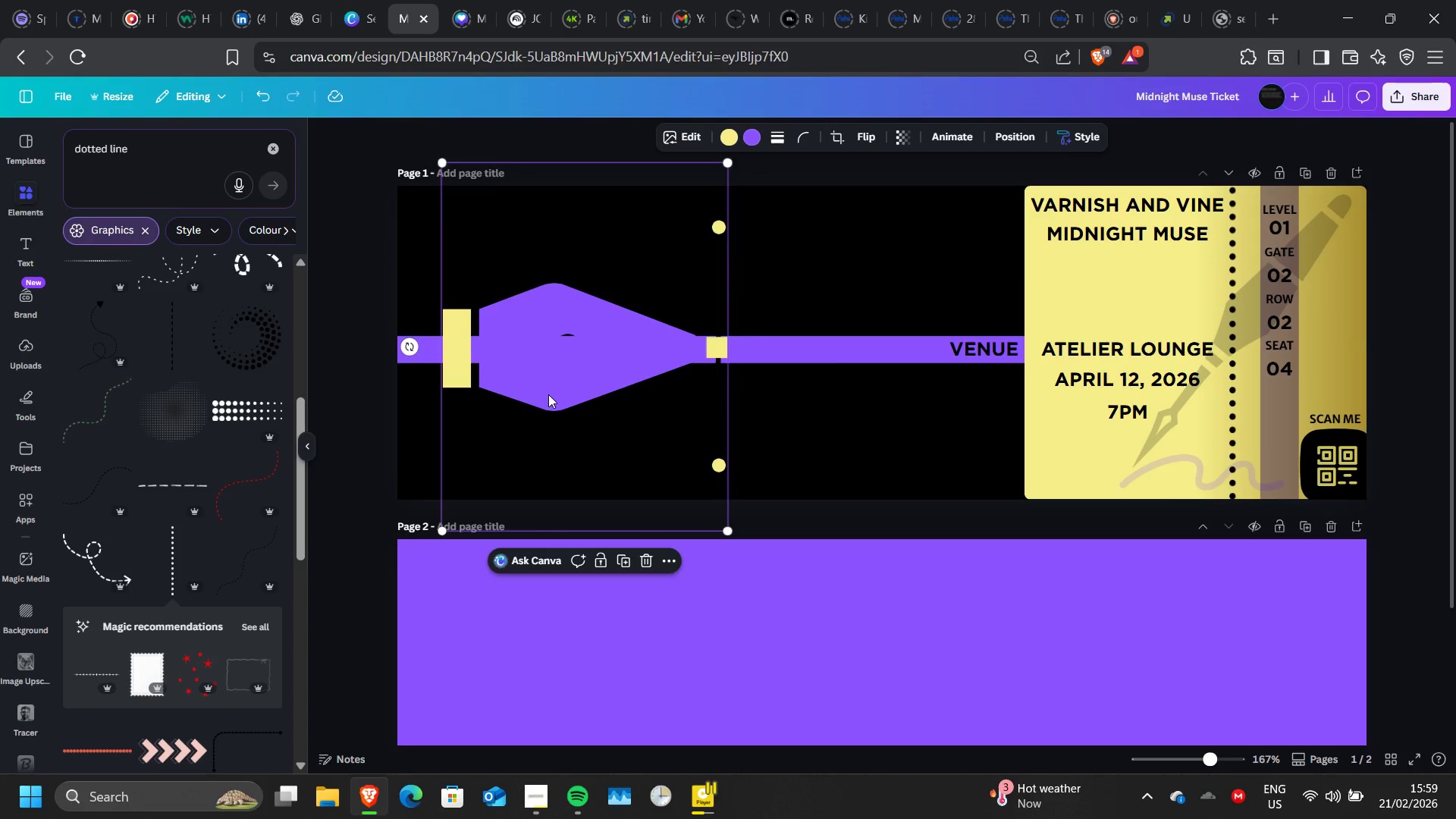 
left_click_drag(start_coordinate=[548, 394], to_coordinate=[501, 391])
 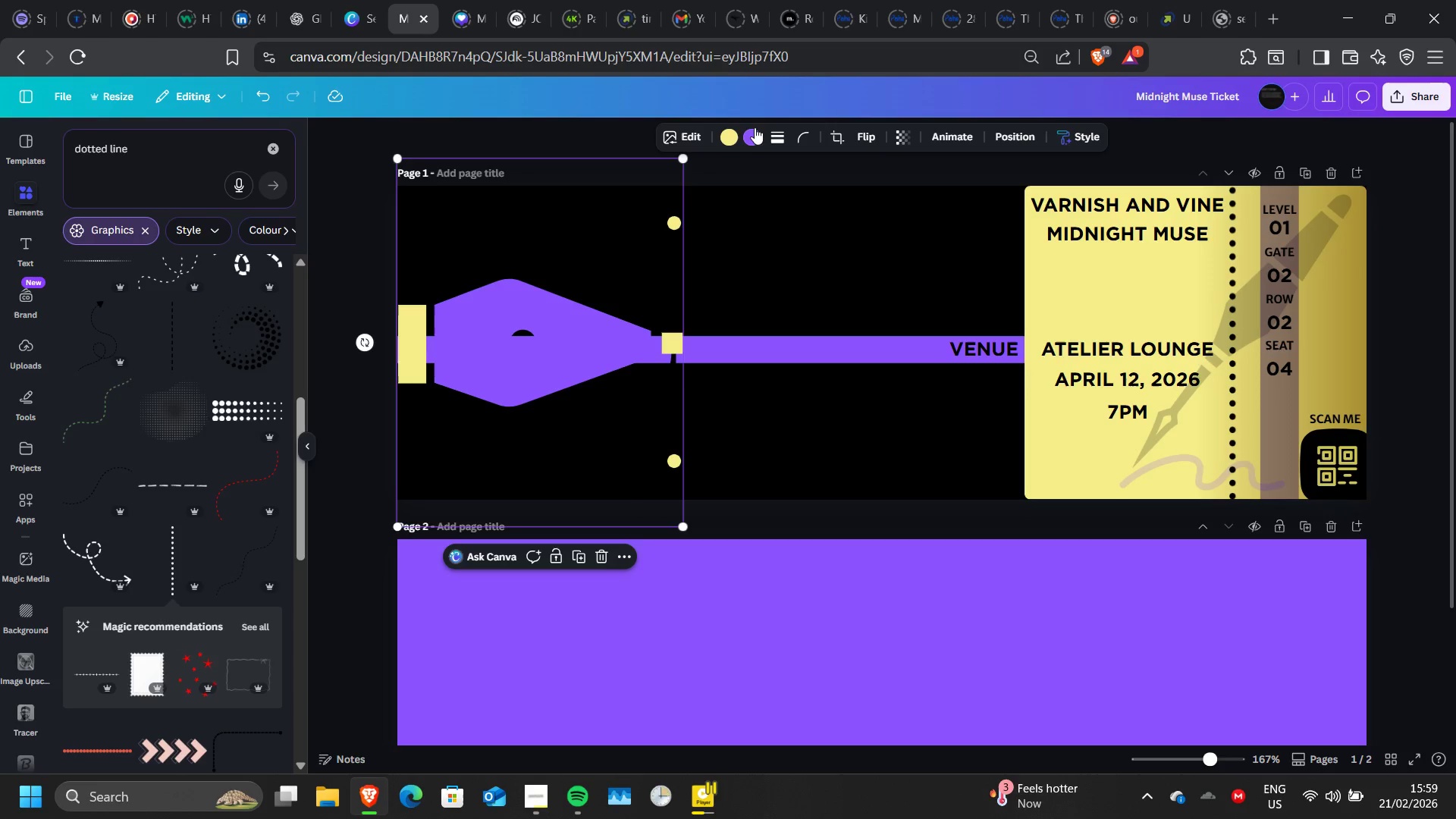 
left_click([748, 139])
 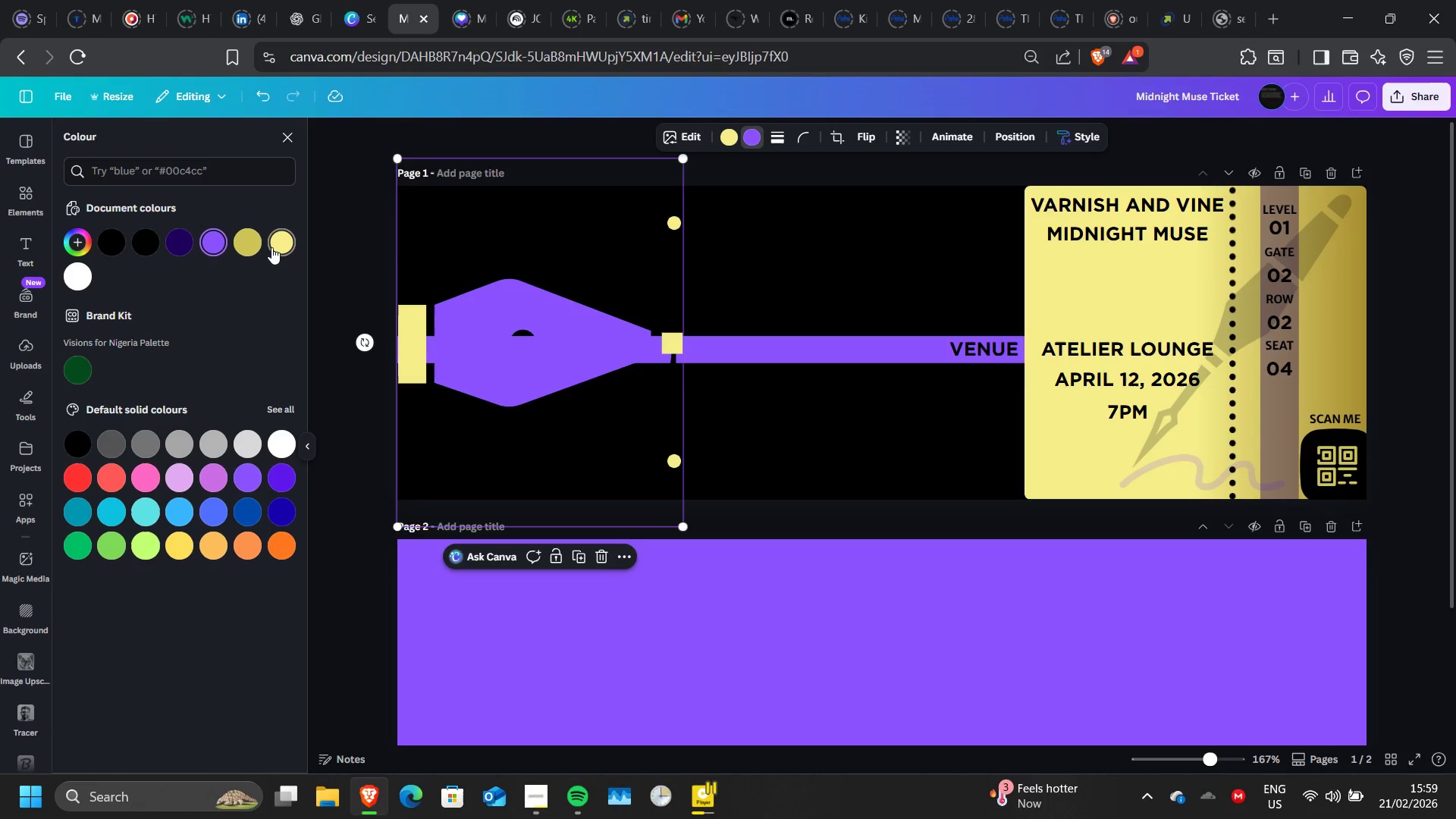 
left_click([271, 247])
 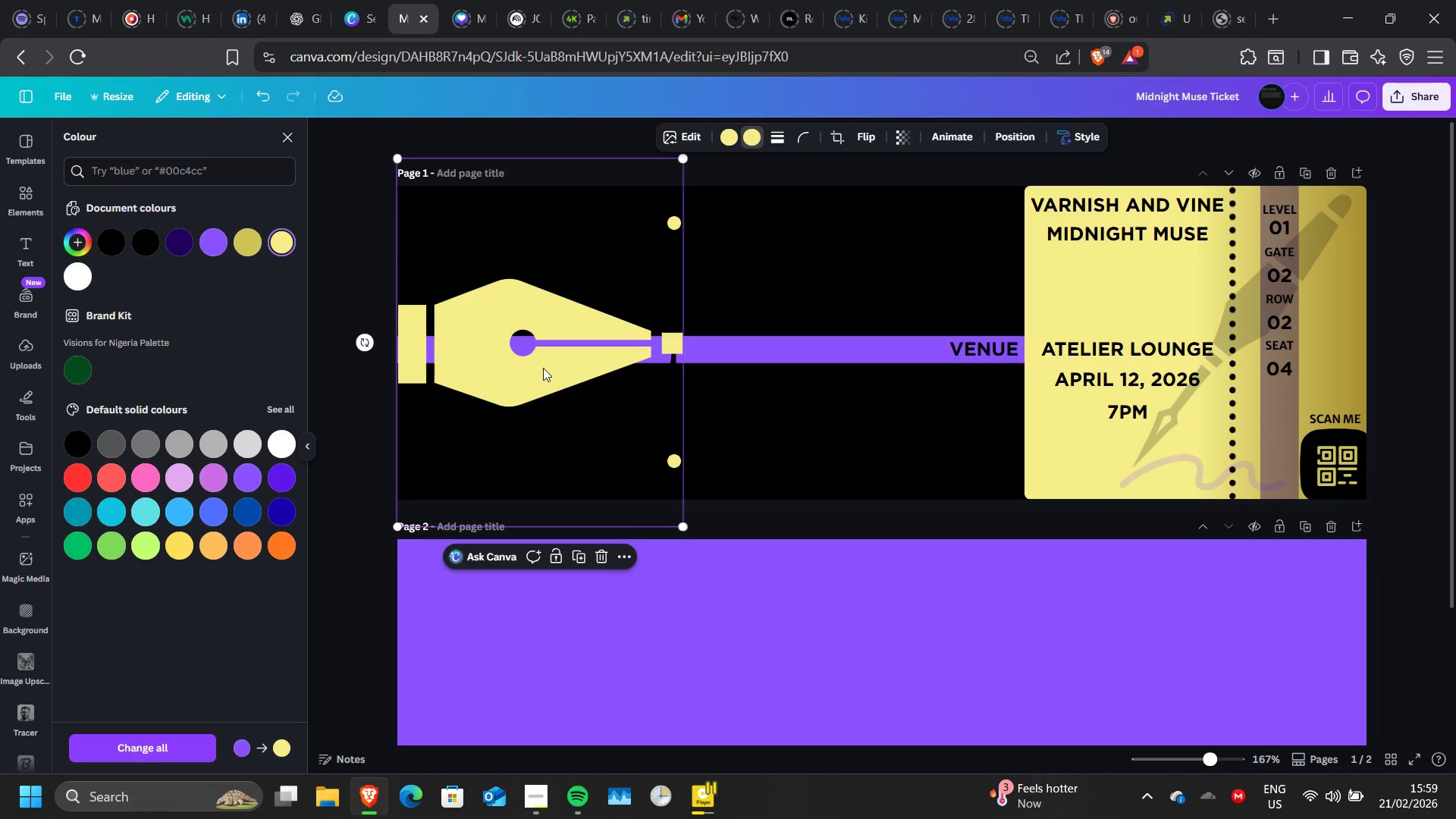 
left_click_drag(start_coordinate=[543, 368], to_coordinate=[542, 375])
 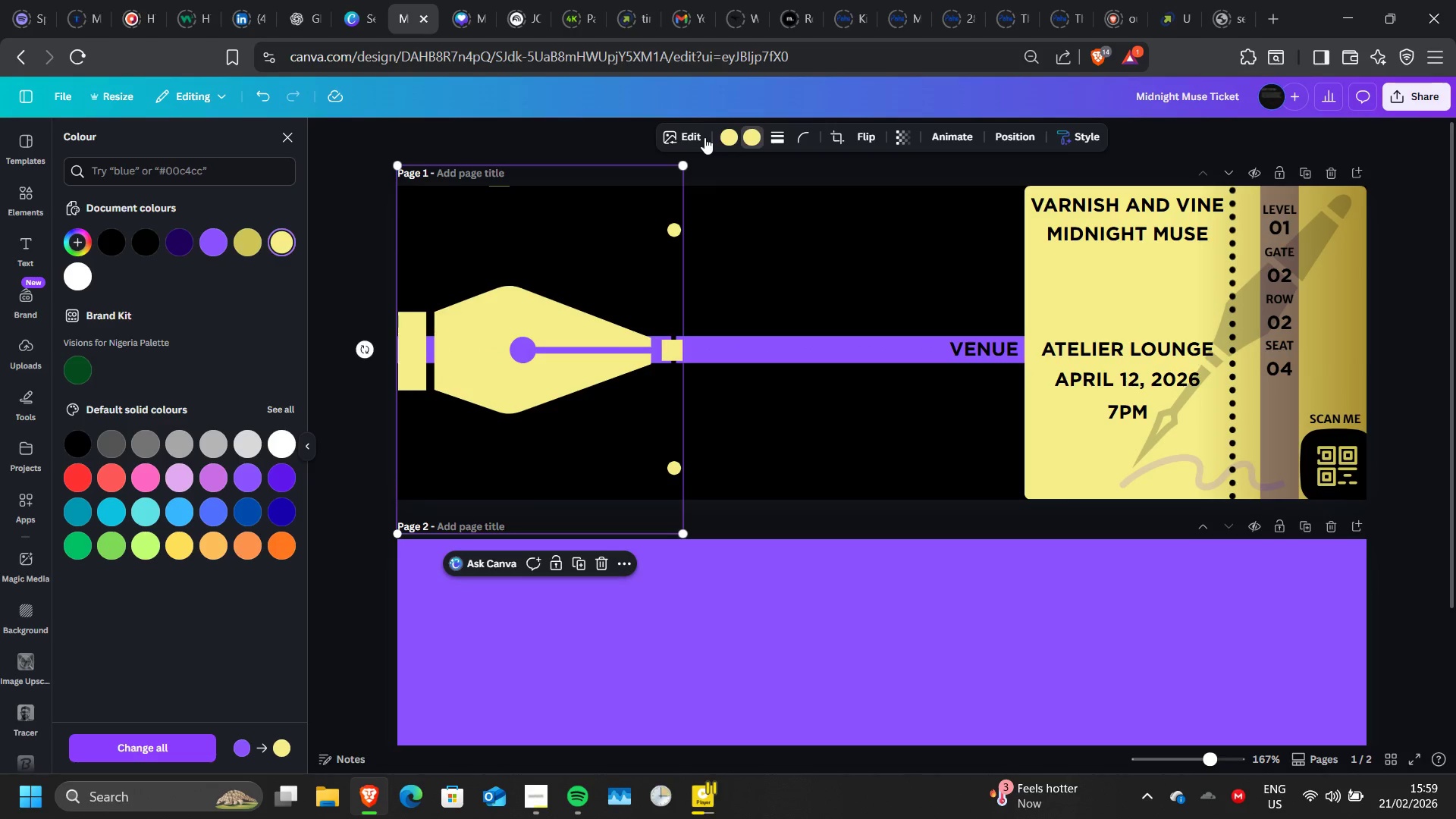 
left_click([723, 137])
 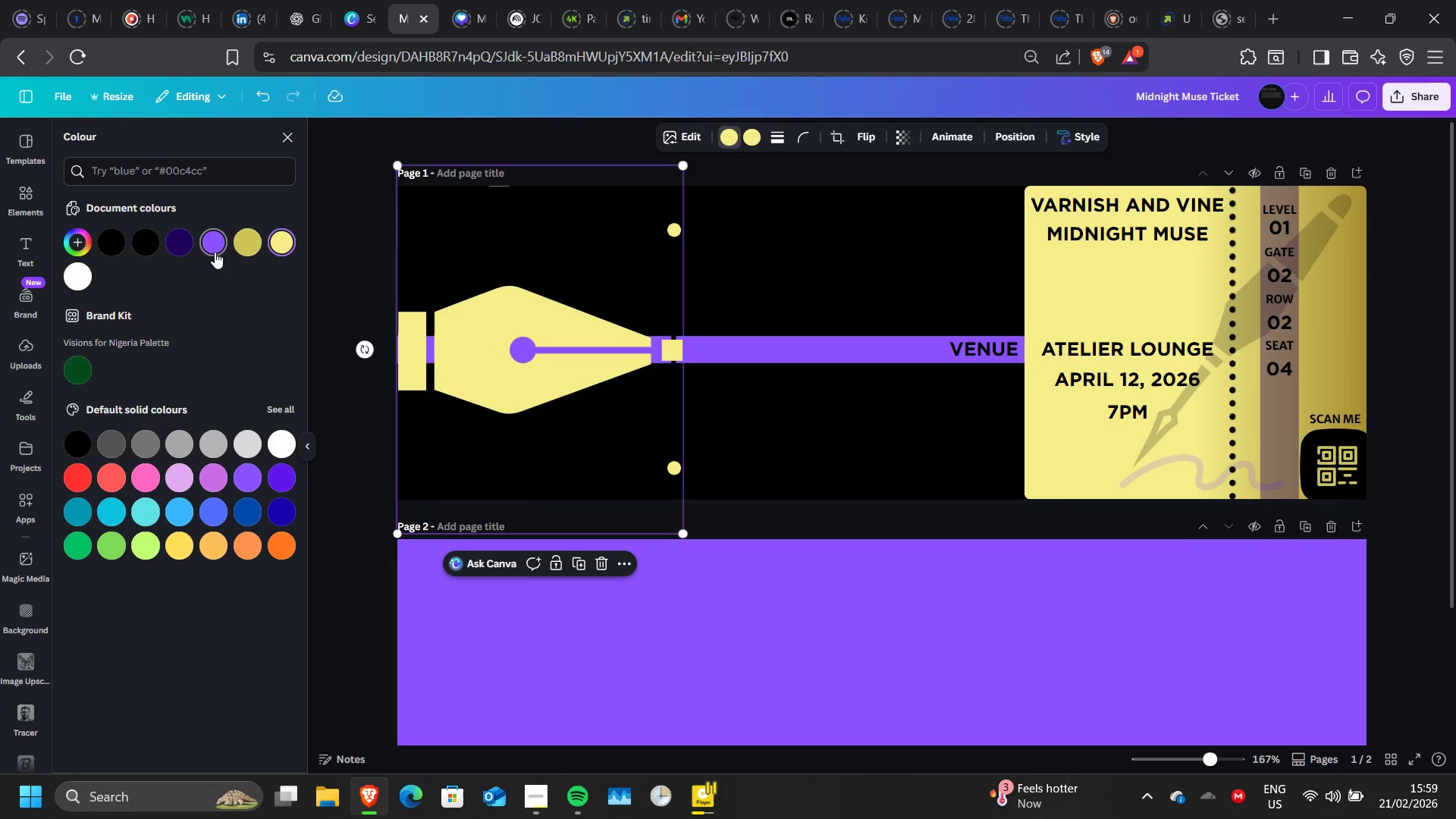 
left_click([183, 248])
 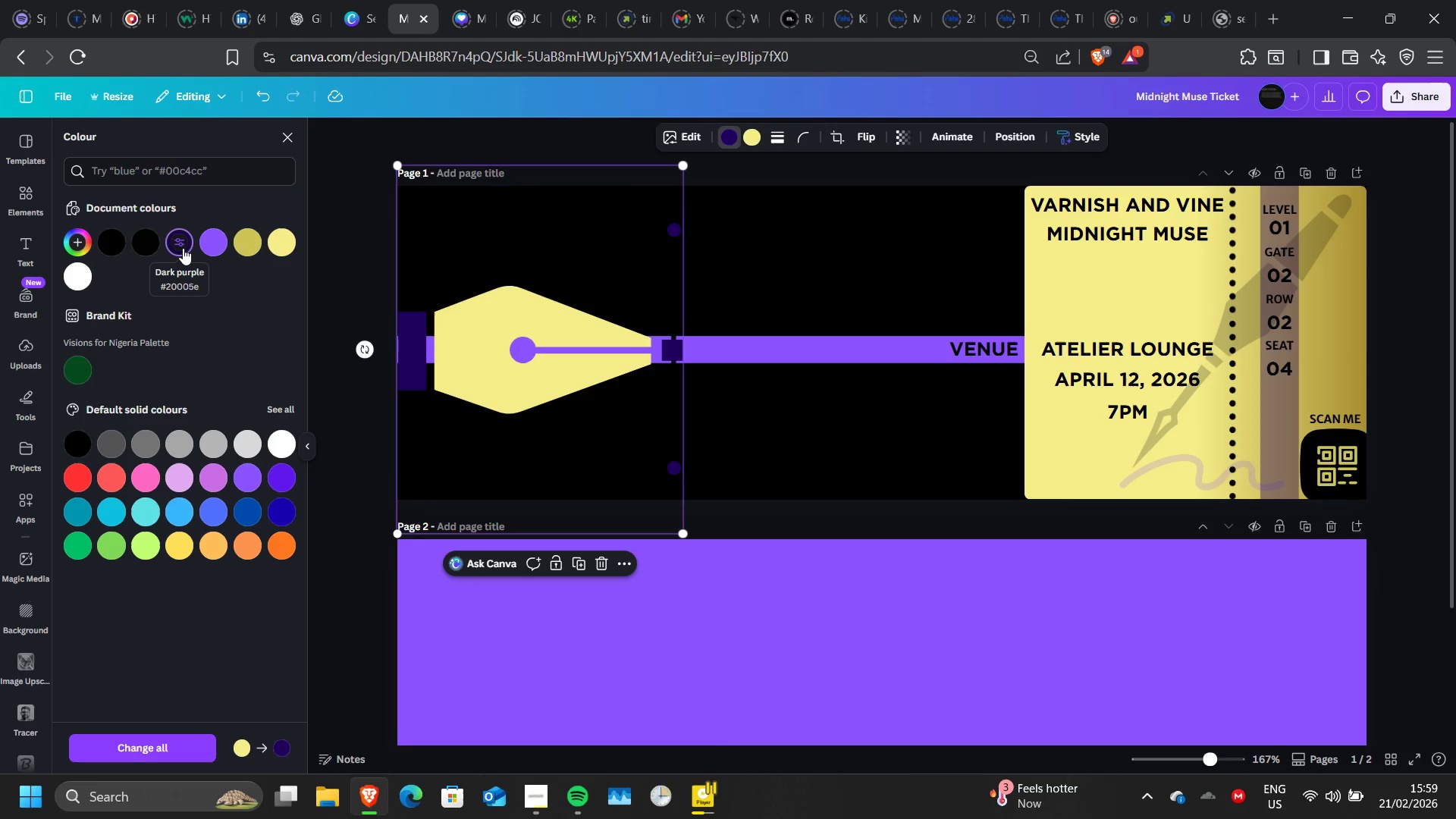 
wait(9.64)
 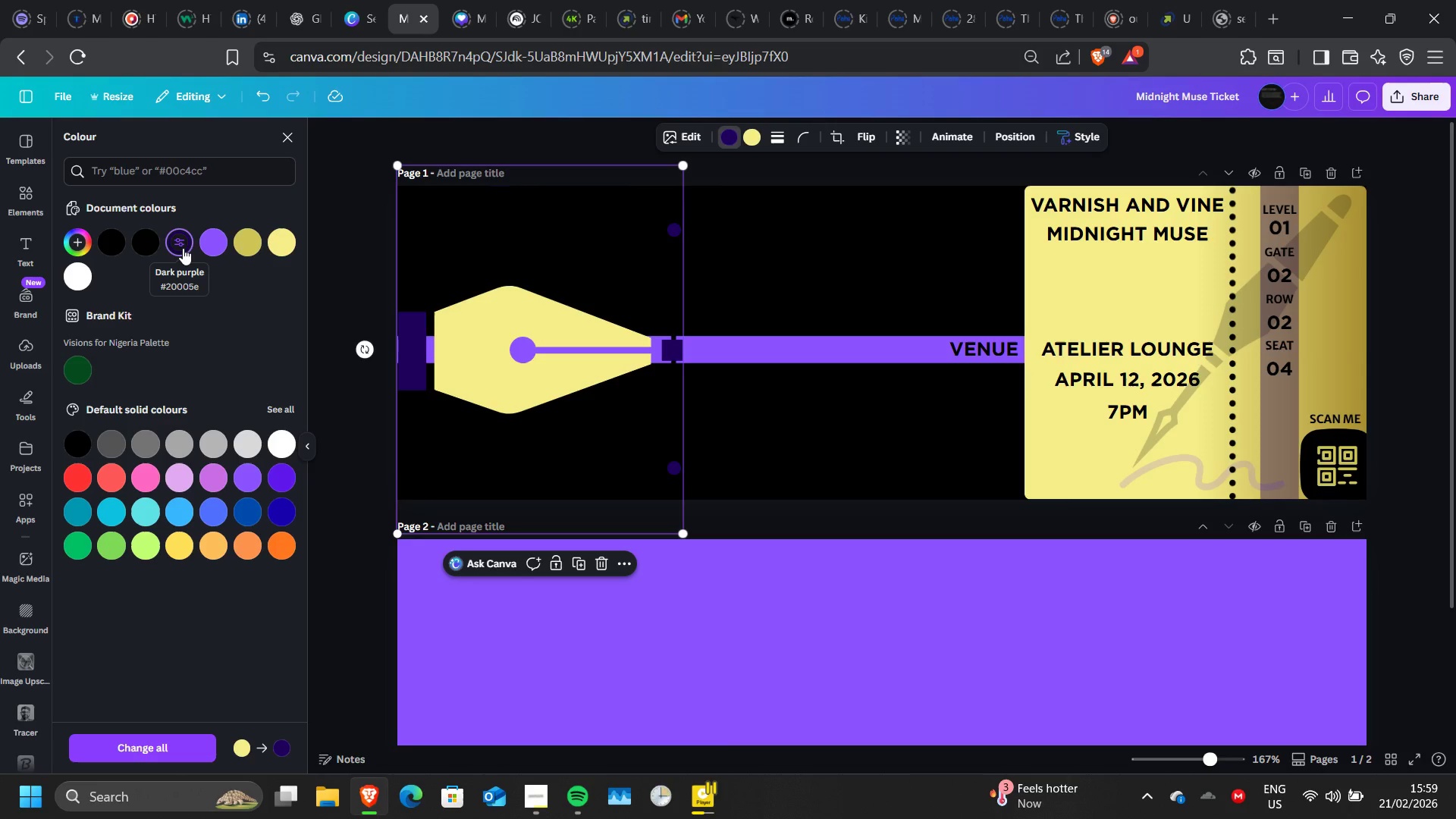 
left_click([86, 278])
 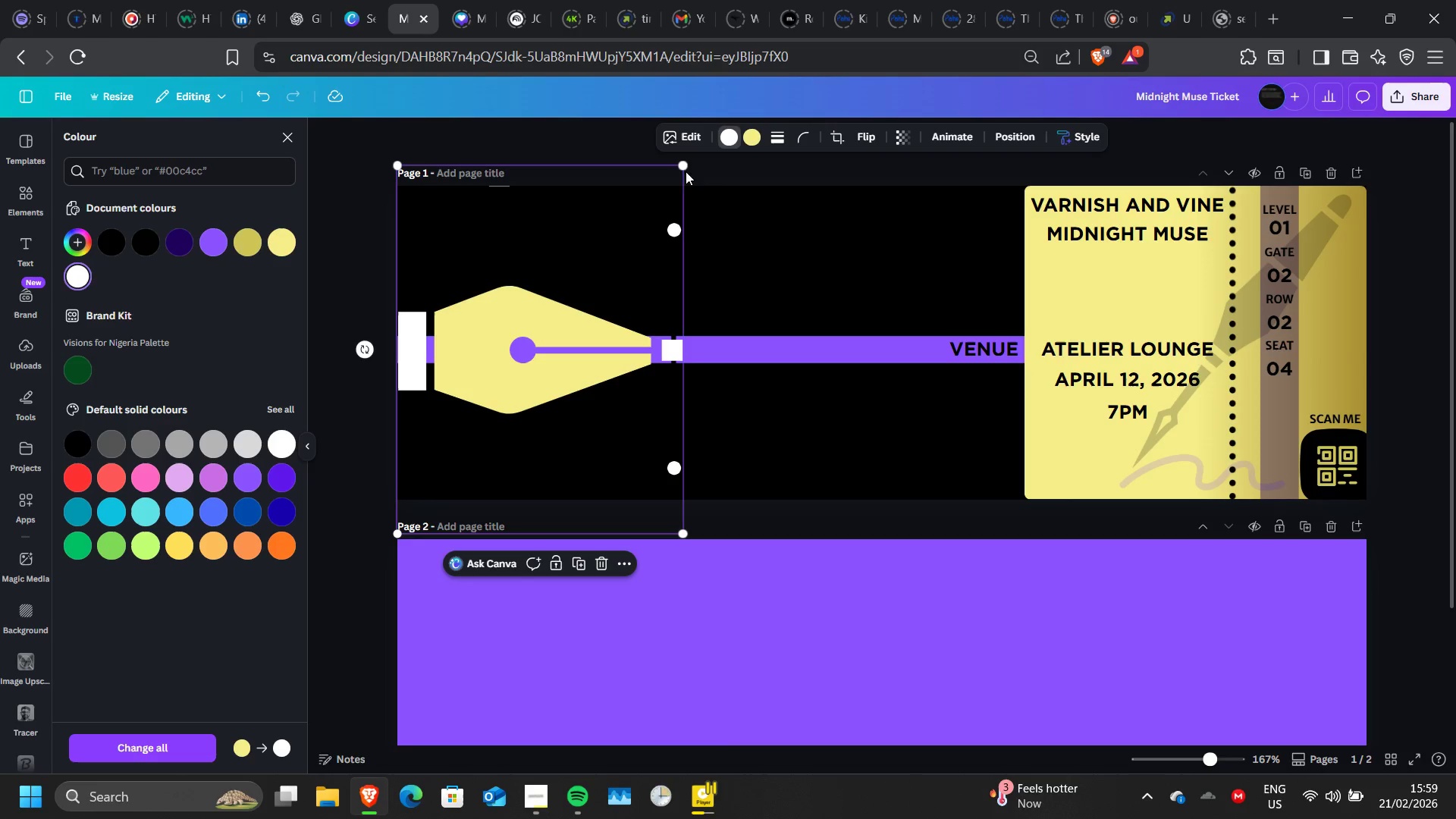 
left_click_drag(start_coordinate=[685, 168], to_coordinate=[545, 234])
 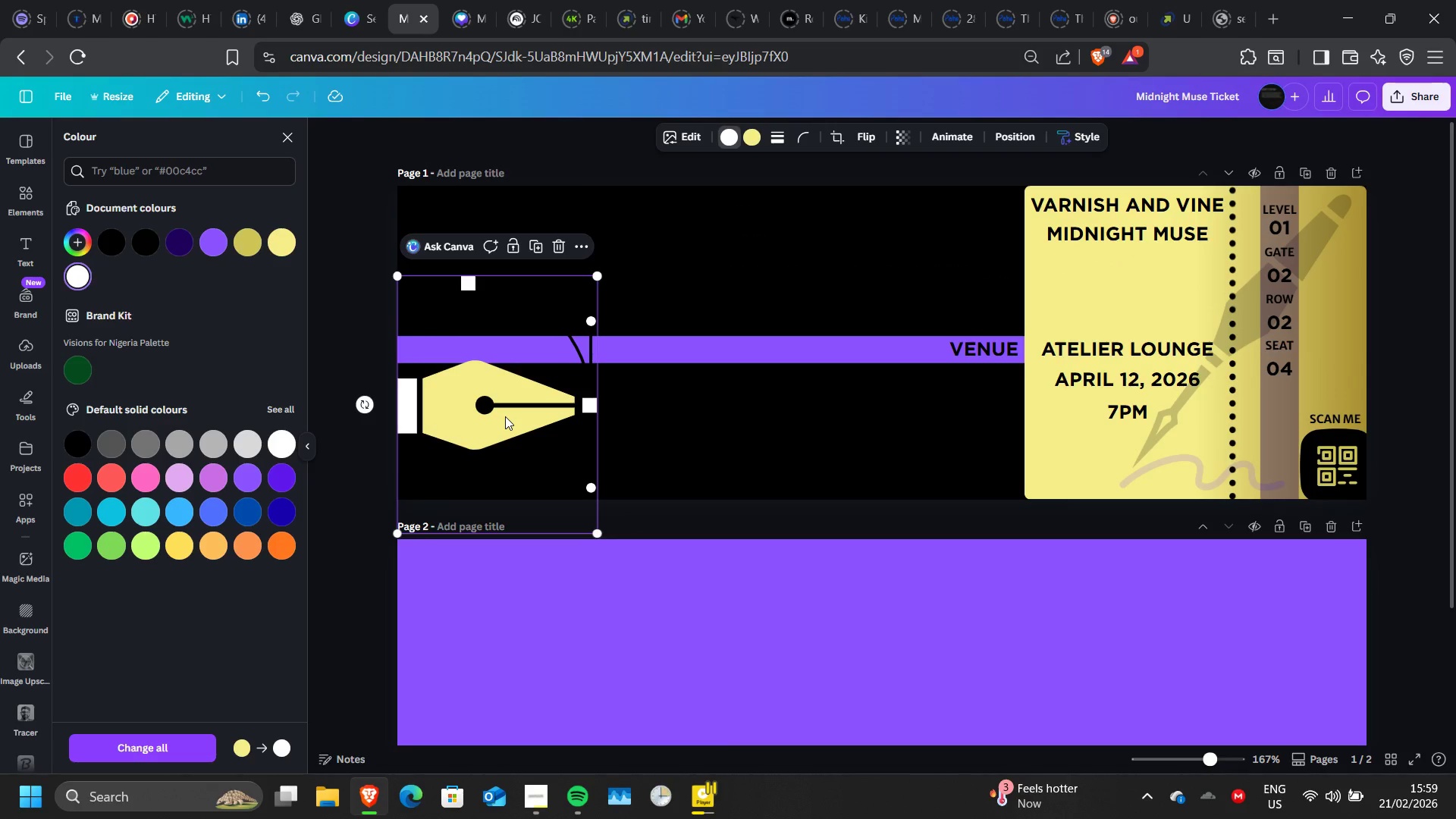 
left_click_drag(start_coordinate=[505, 416], to_coordinate=[507, 362])
 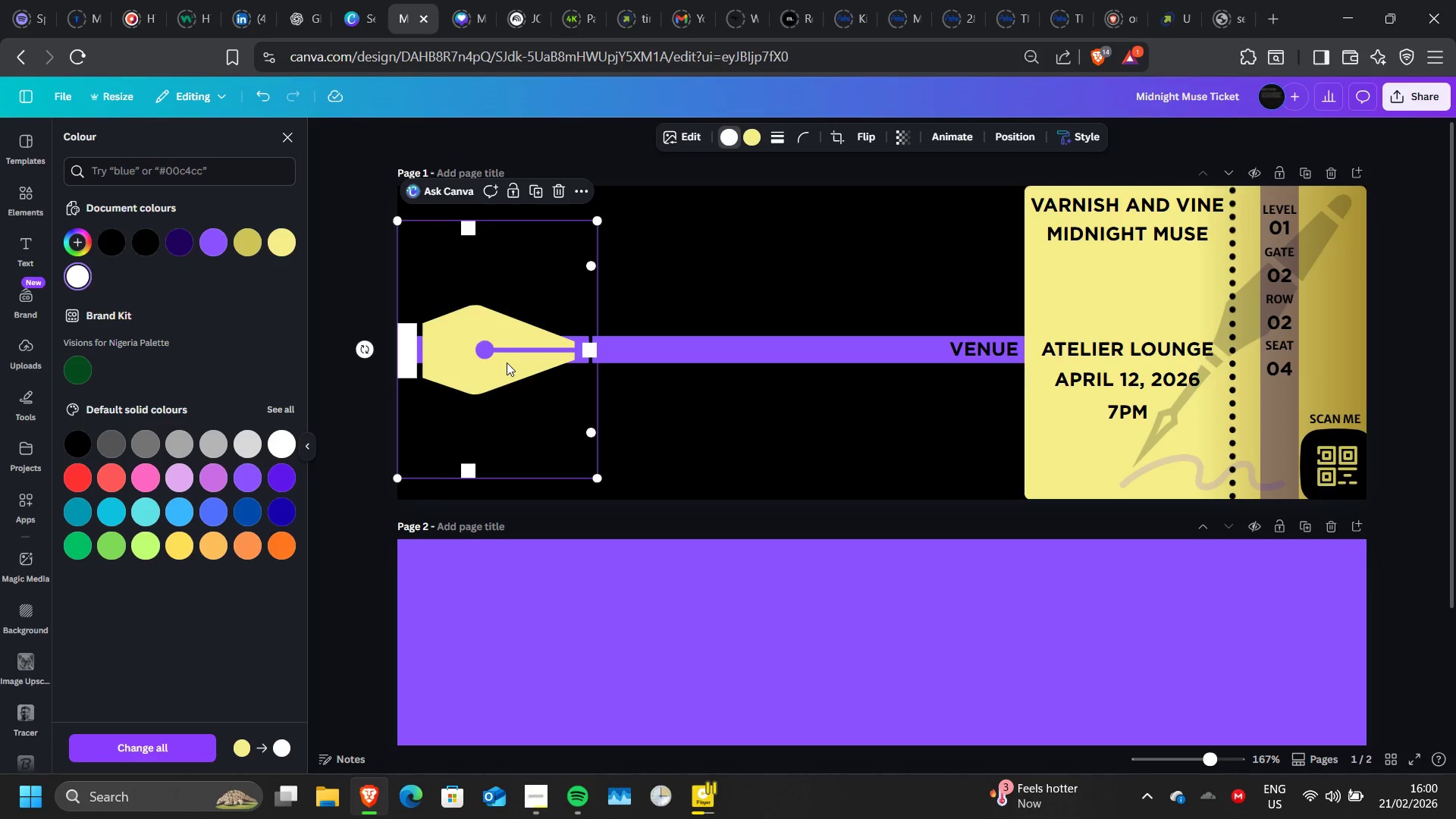 
wait(13.52)
 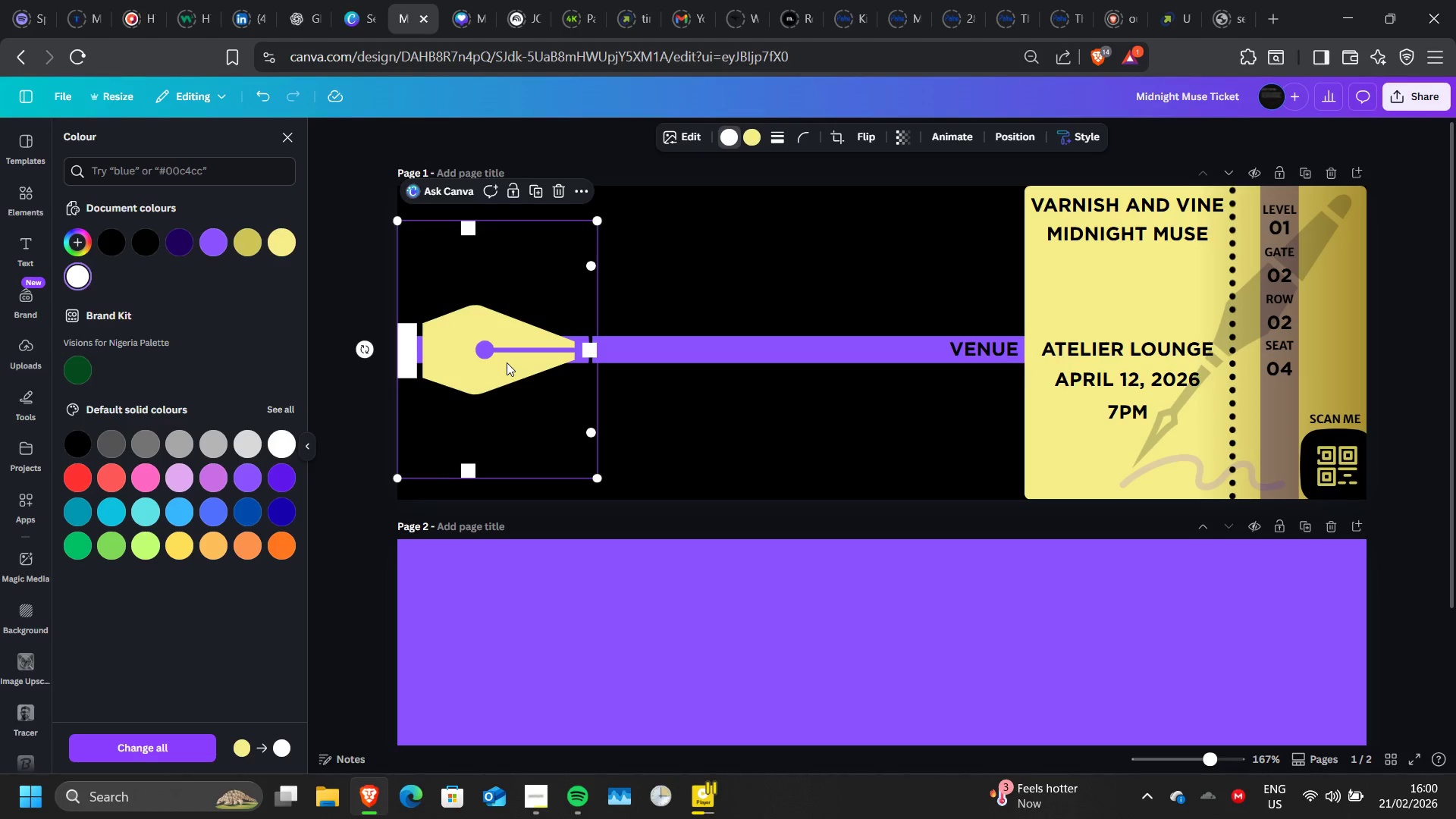 
left_click_drag(start_coordinate=[507, 362], to_coordinate=[614, 322])
 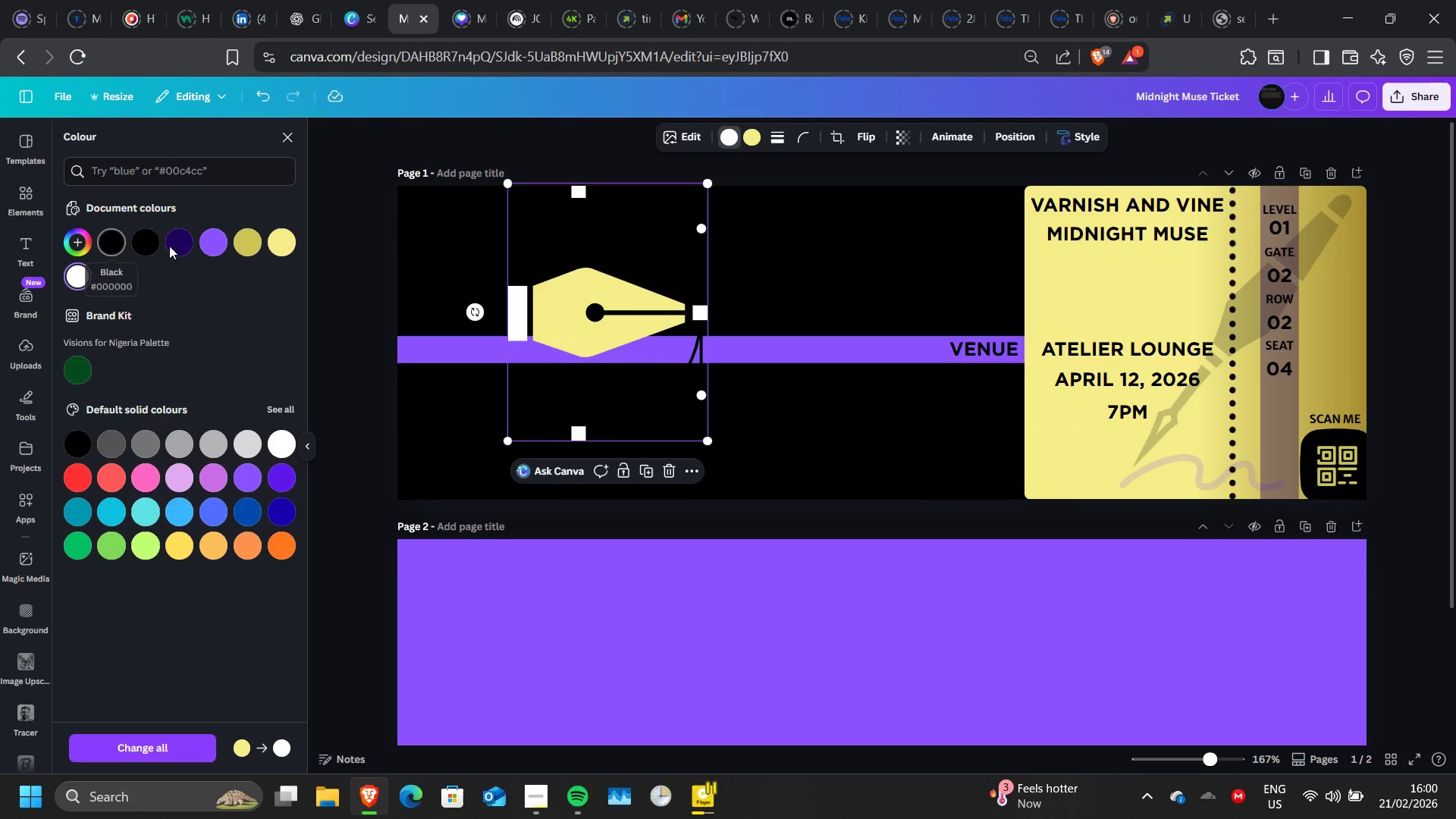 
left_click([215, 249])
 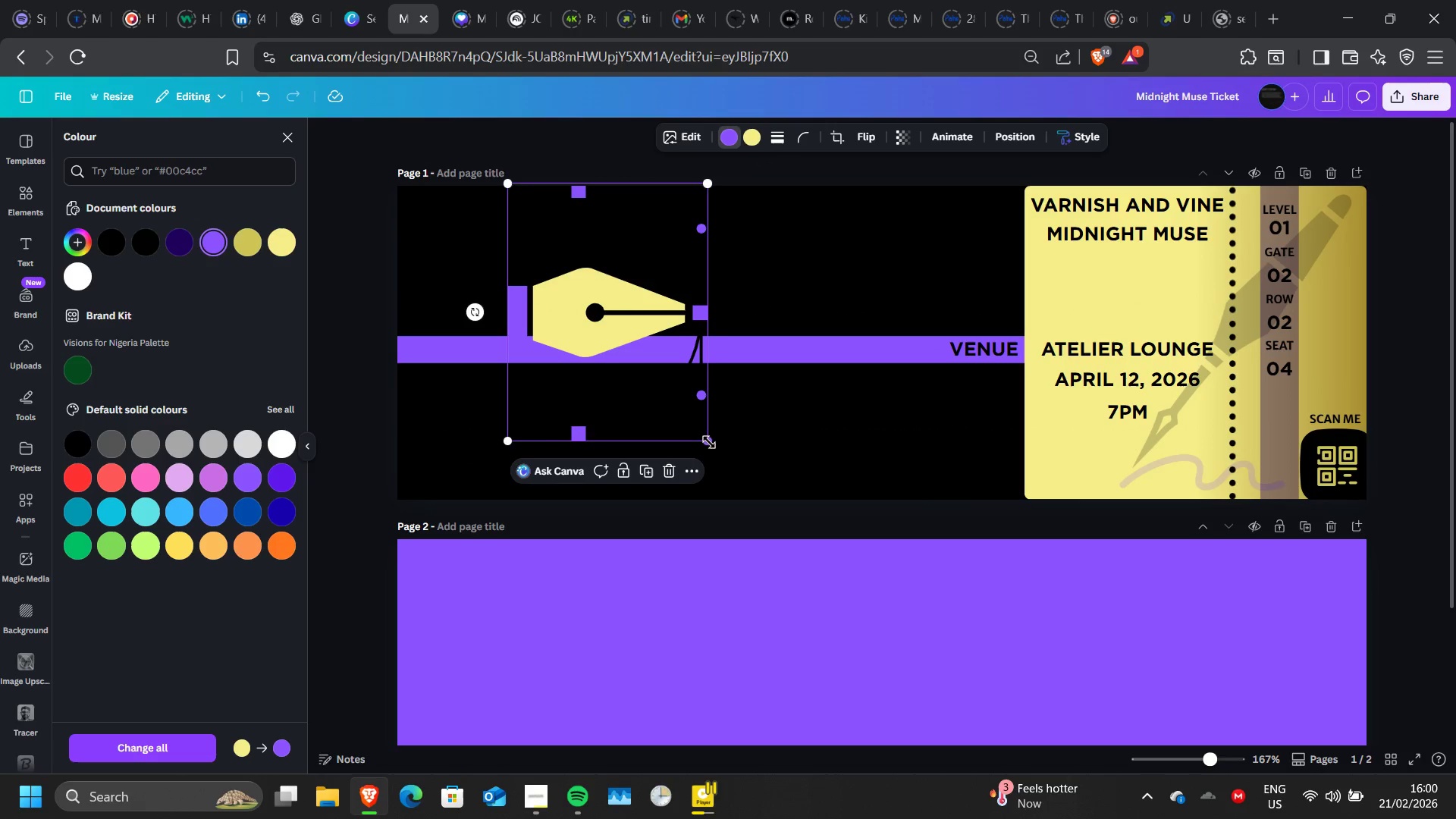 
left_click_drag(start_coordinate=[709, 444], to_coordinate=[1197, 574])
 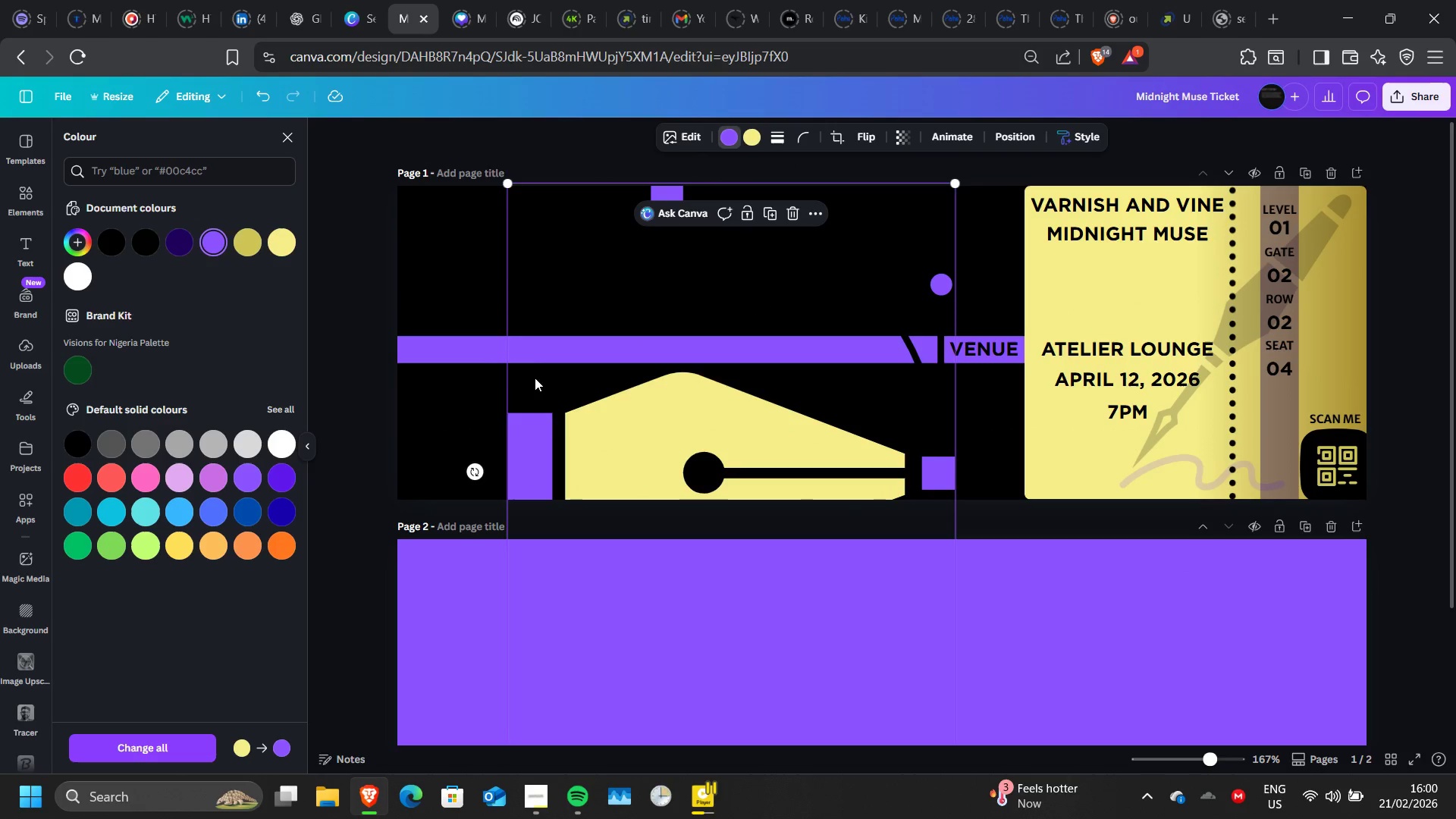 
left_click_drag(start_coordinate=[539, 390], to_coordinate=[523, 340])
 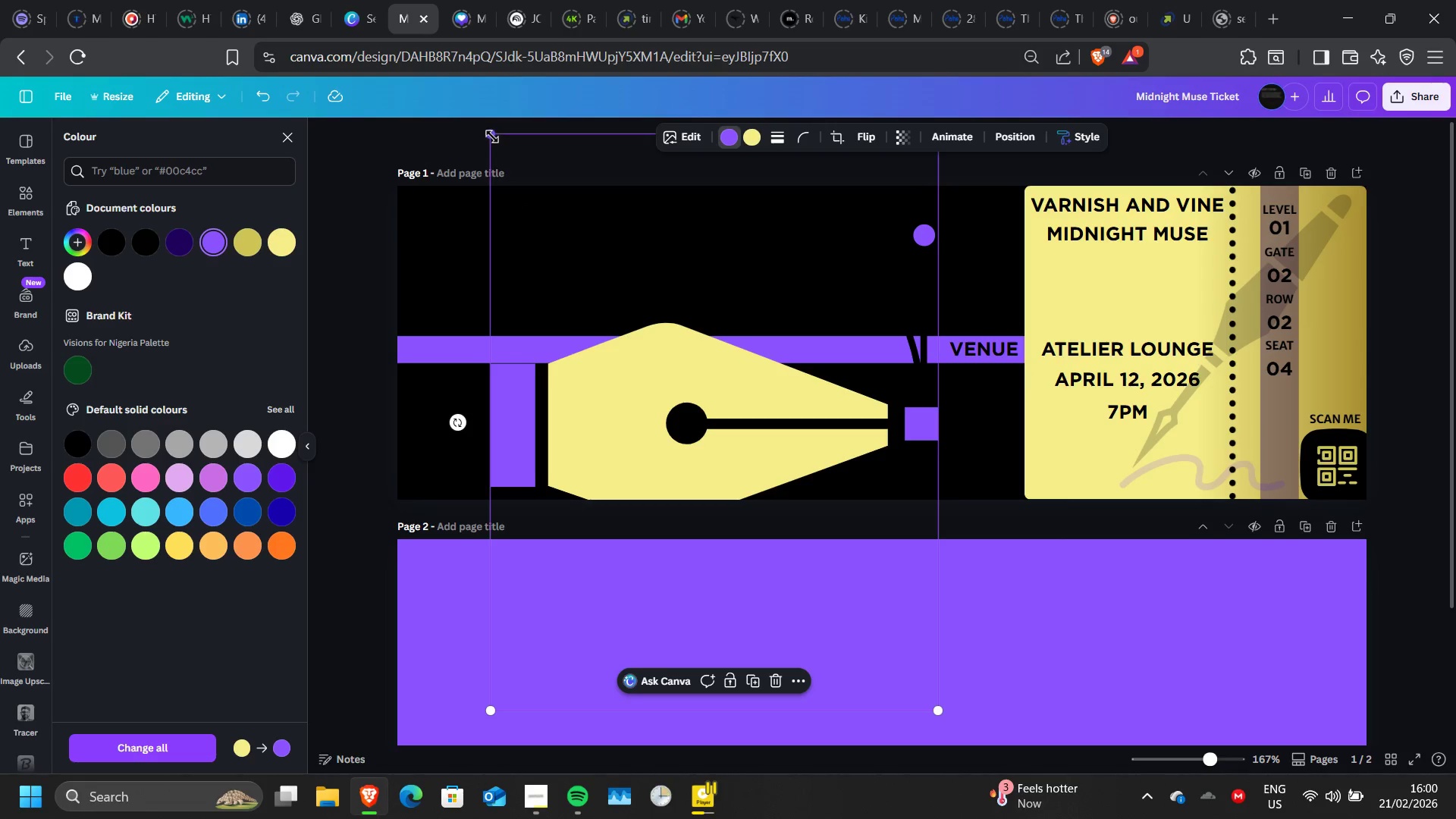 
left_click_drag(start_coordinate=[492, 136], to_coordinate=[727, 304])
 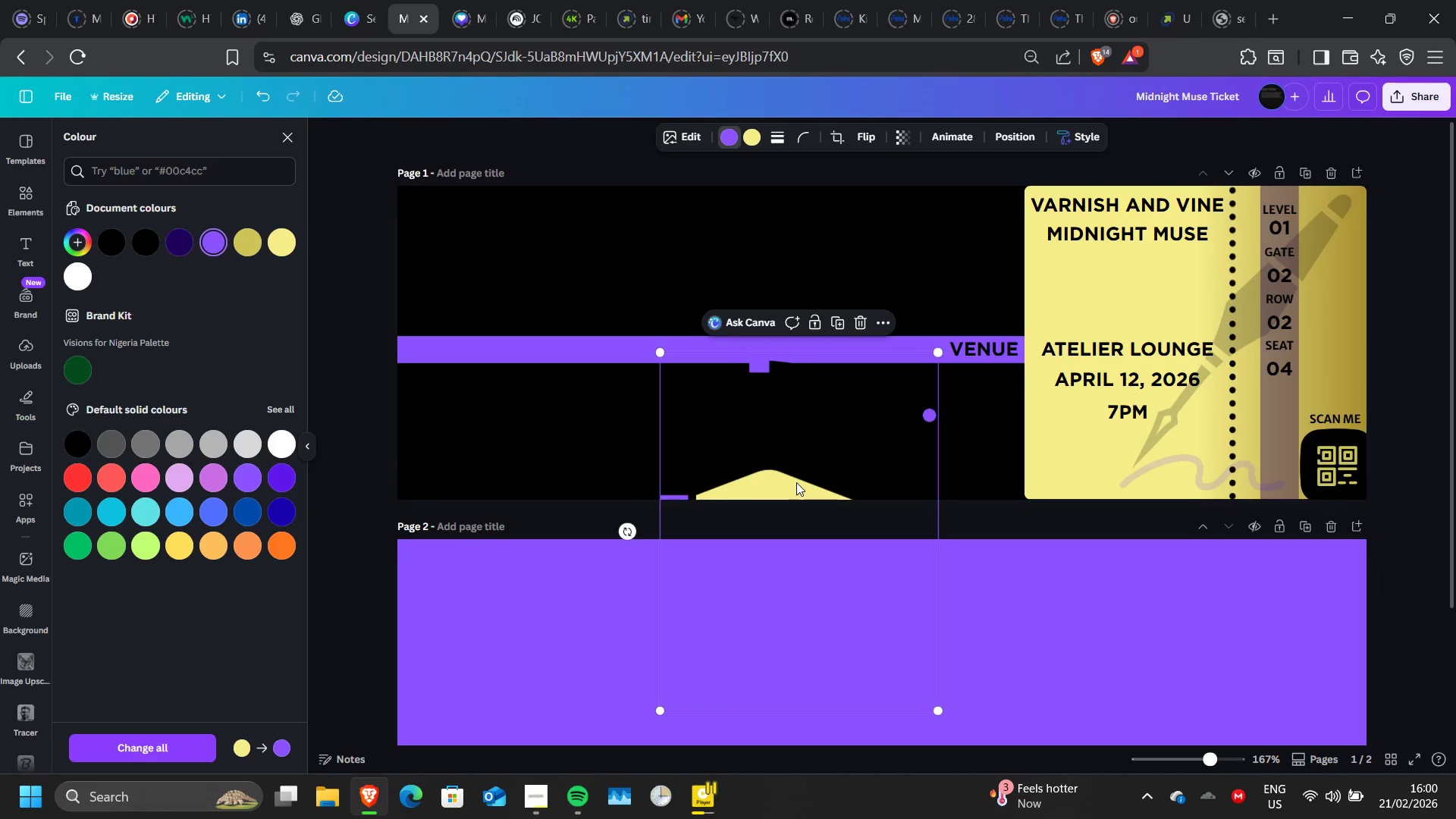 
left_click_drag(start_coordinate=[796, 482], to_coordinate=[660, 320])
 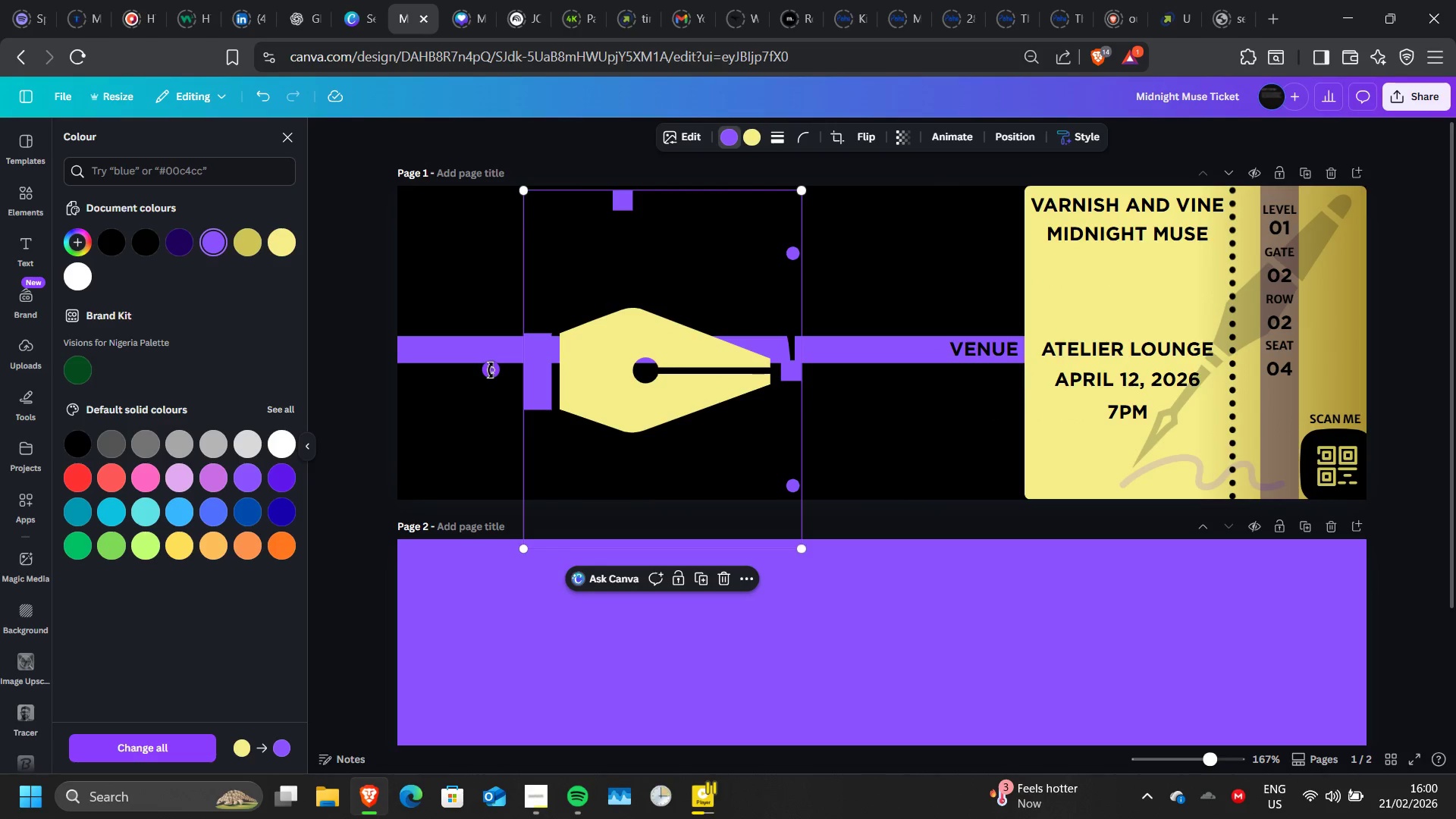 
left_click_drag(start_coordinate=[491, 370], to_coordinate=[663, 462])
 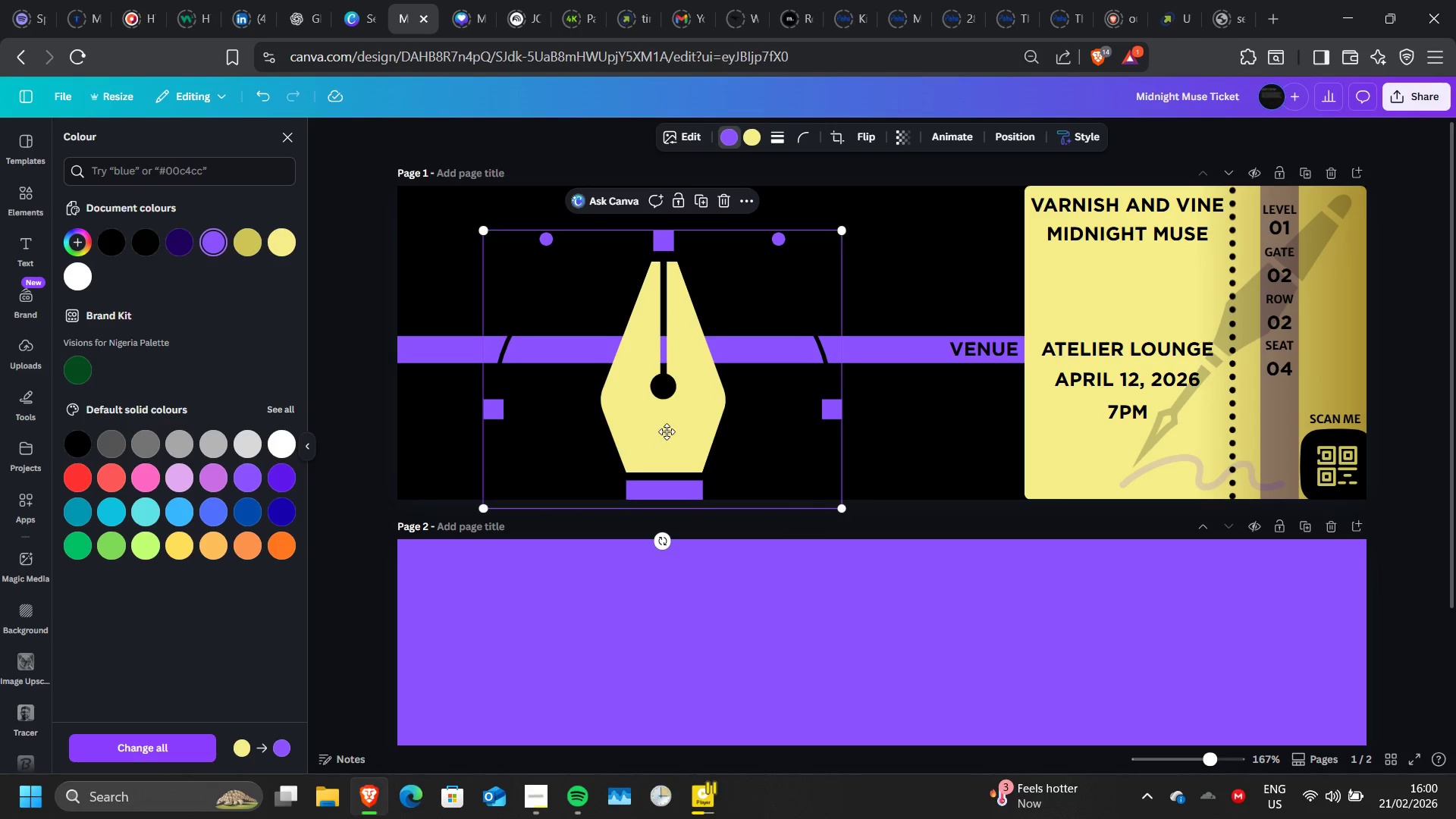 
left_click_drag(start_coordinate=[658, 434], to_coordinate=[686, 401])
 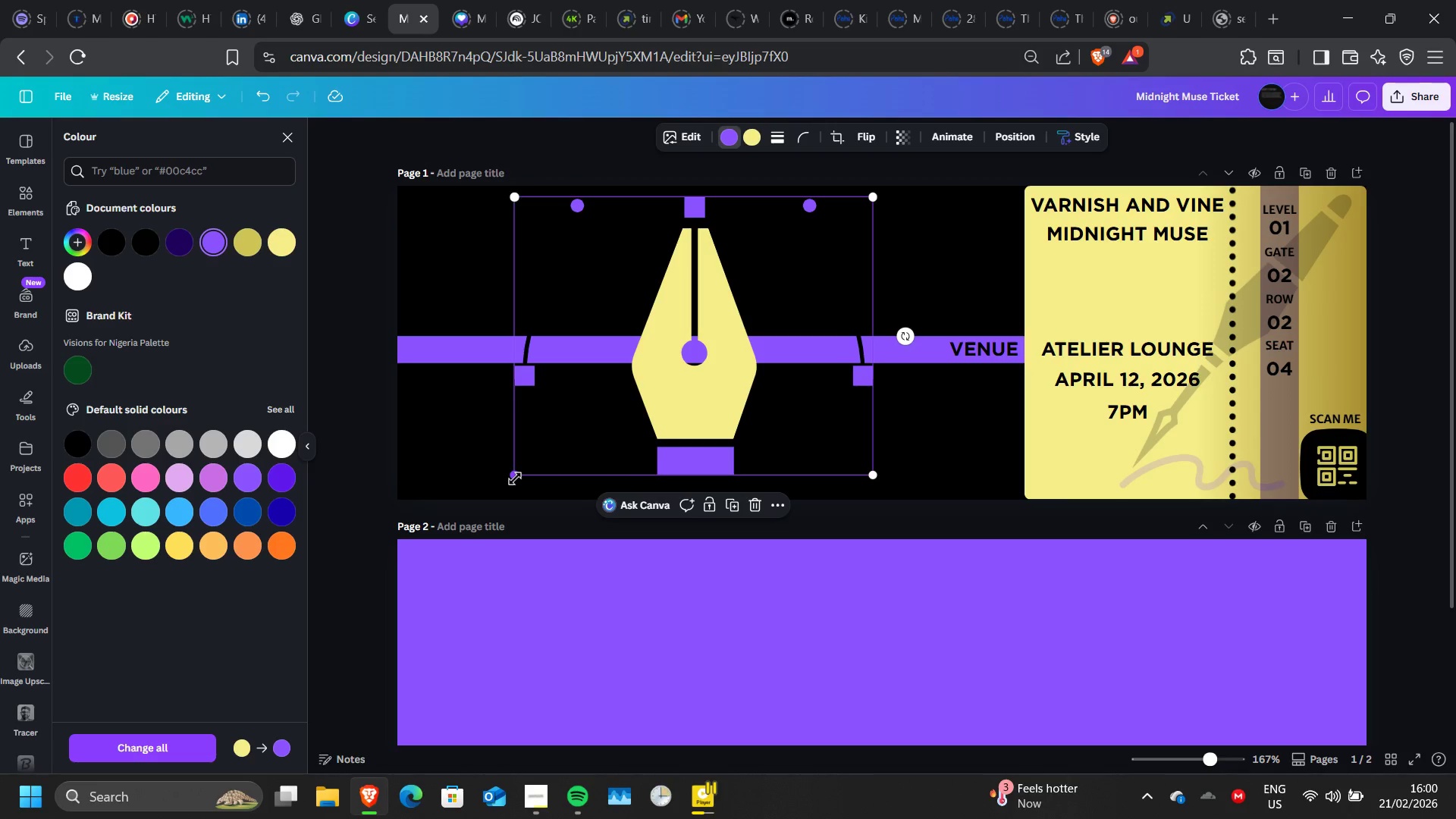 
left_click_drag(start_coordinate=[515, 479], to_coordinate=[494, 510])
 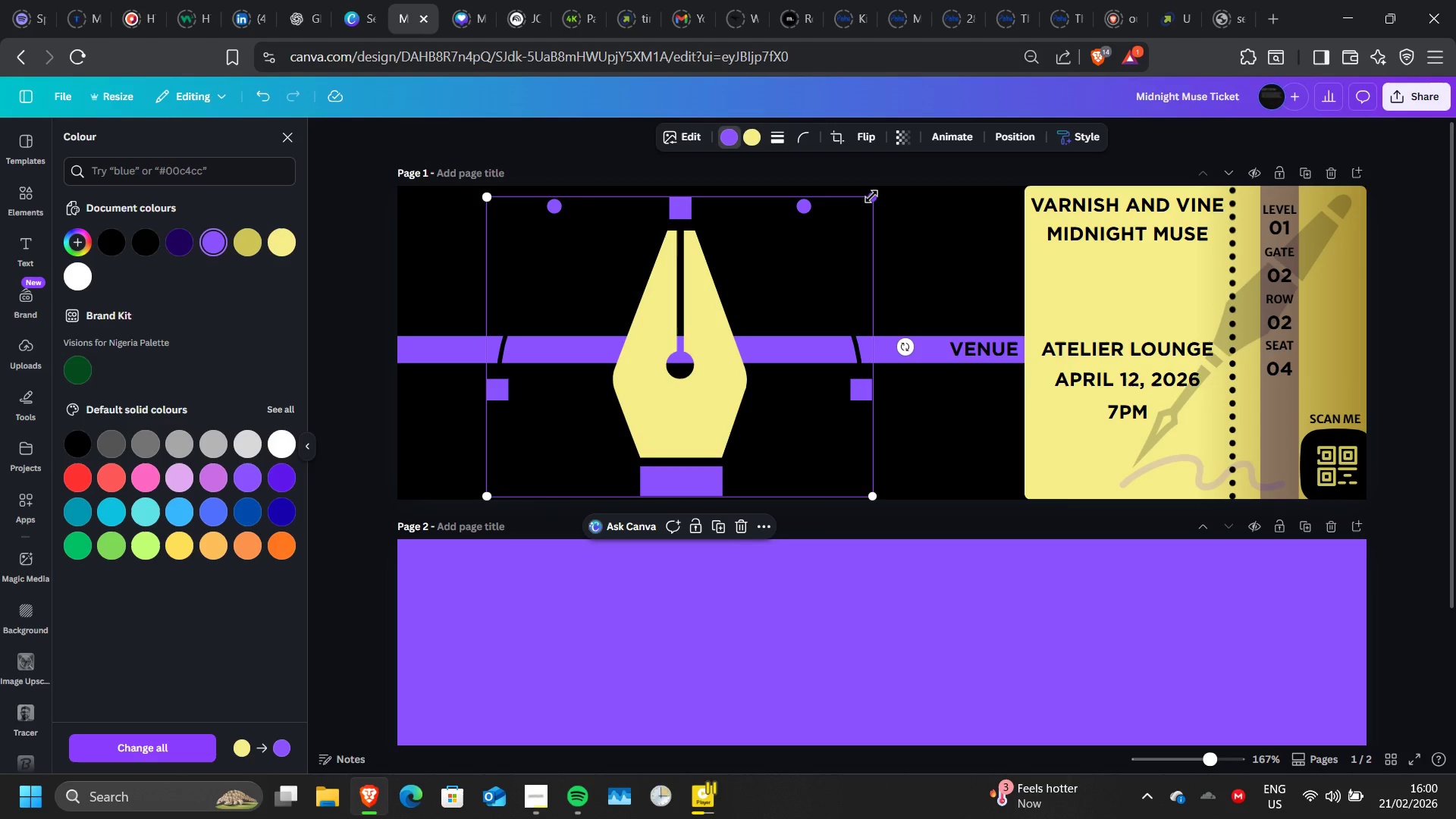 
left_click_drag(start_coordinate=[871, 196], to_coordinate=[893, 192])
 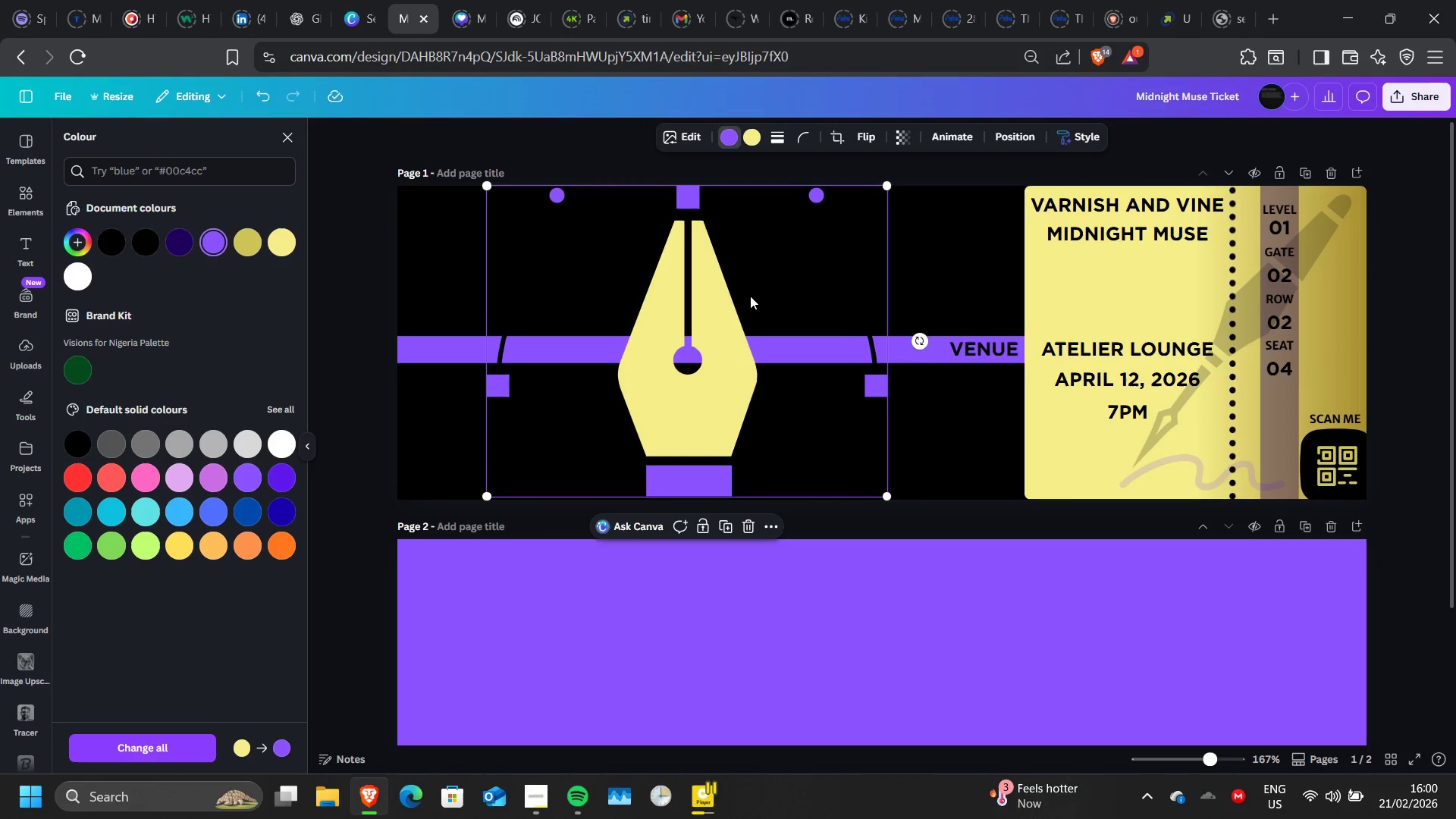 
left_click_drag(start_coordinate=[748, 296], to_coordinate=[759, 297])
 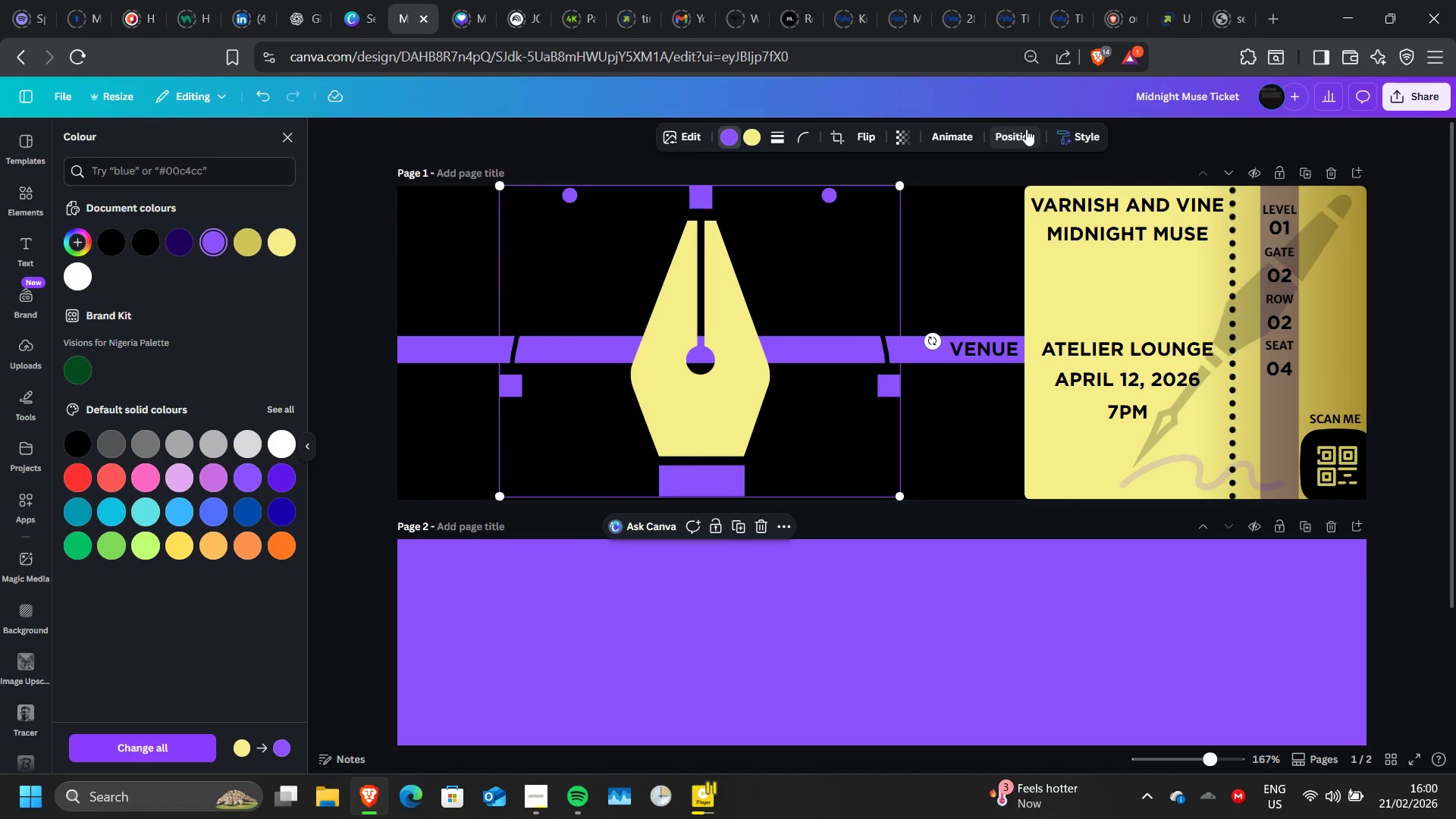 
left_click([1026, 129])
 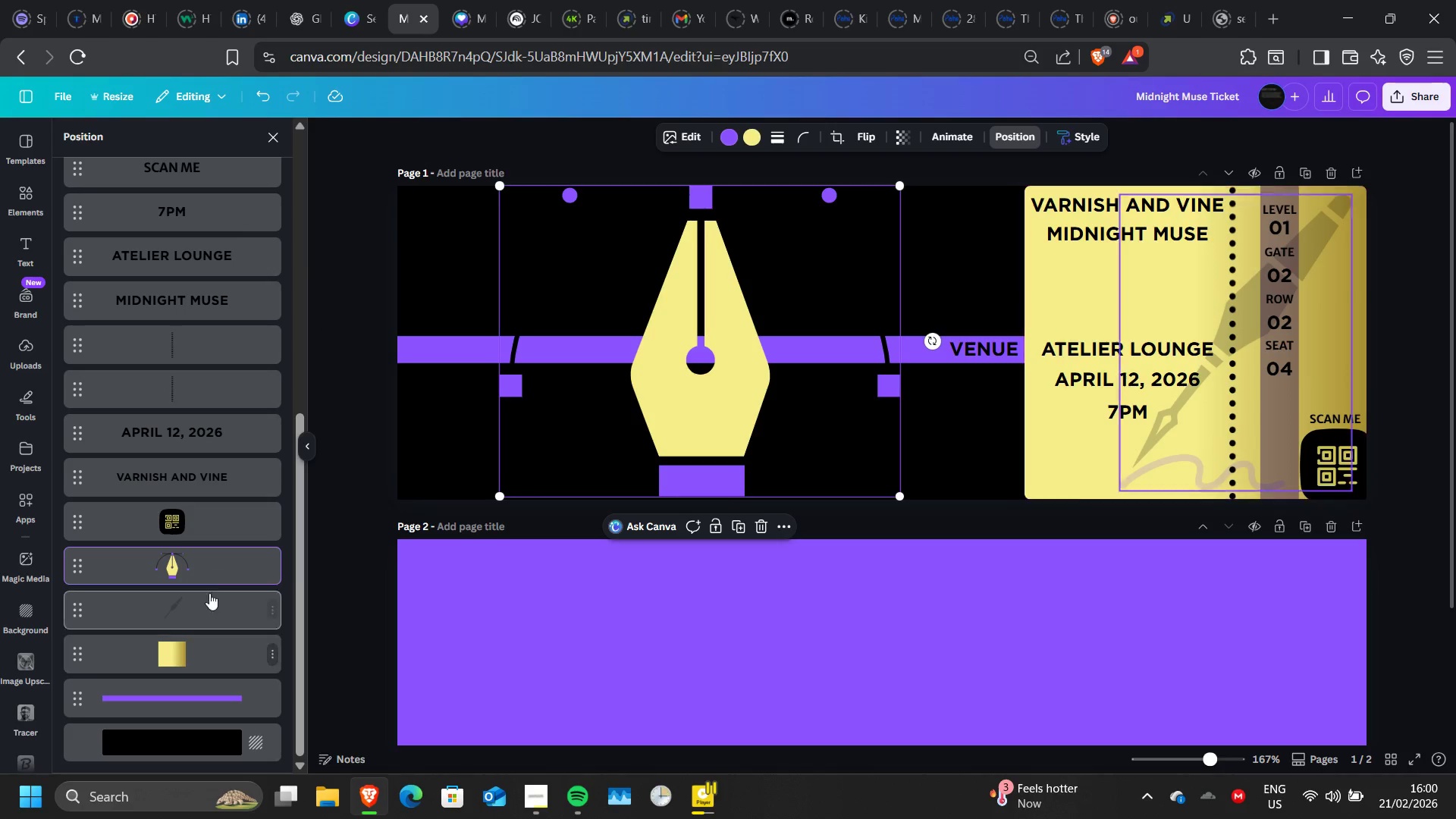 
left_click_drag(start_coordinate=[212, 571], to_coordinate=[203, 719])
 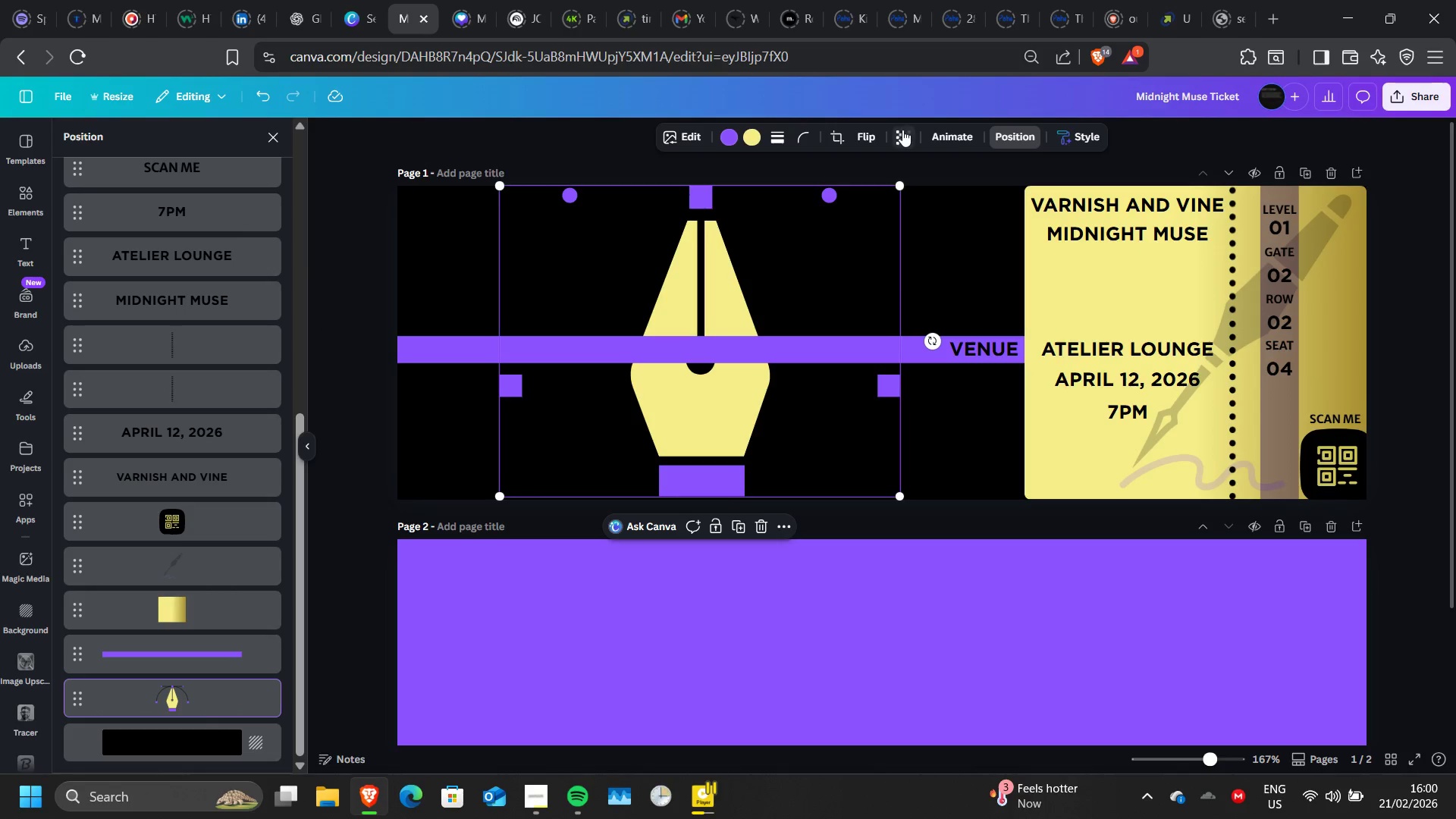 
left_click([901, 130])
 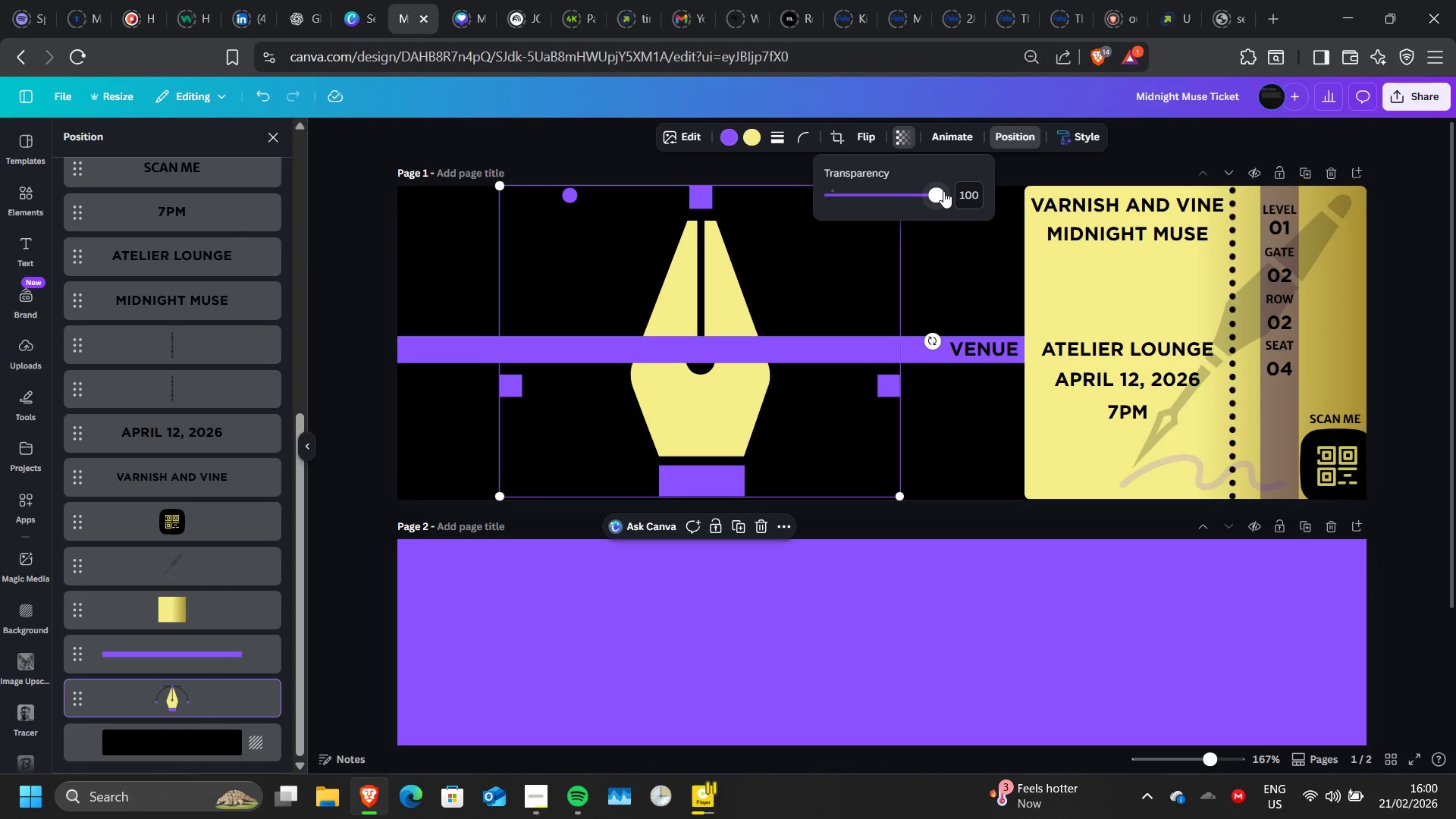 
left_click_drag(start_coordinate=[943, 191], to_coordinate=[839, 218])
 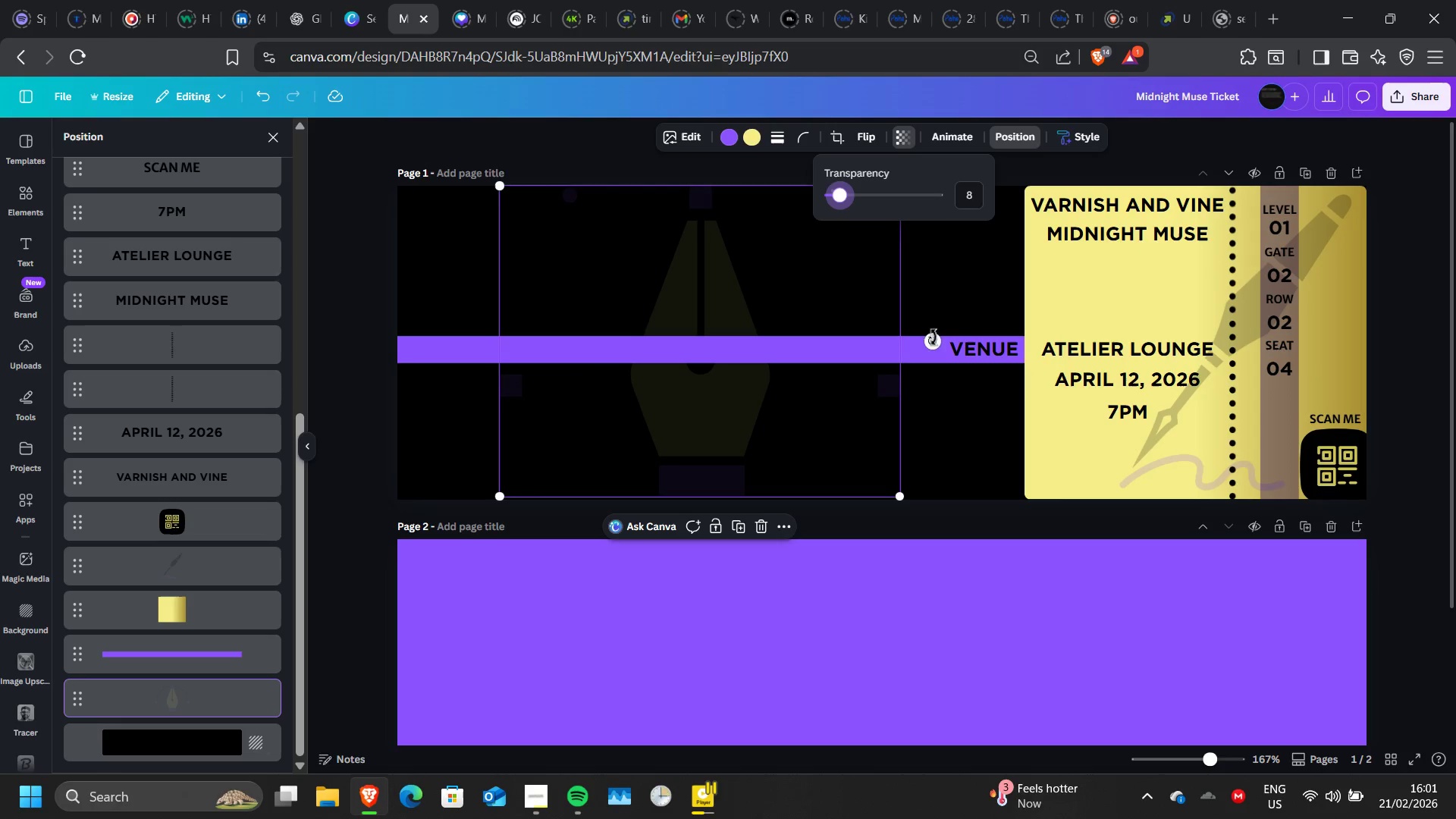 
left_click_drag(start_coordinate=[933, 340], to_coordinate=[740, 375])
 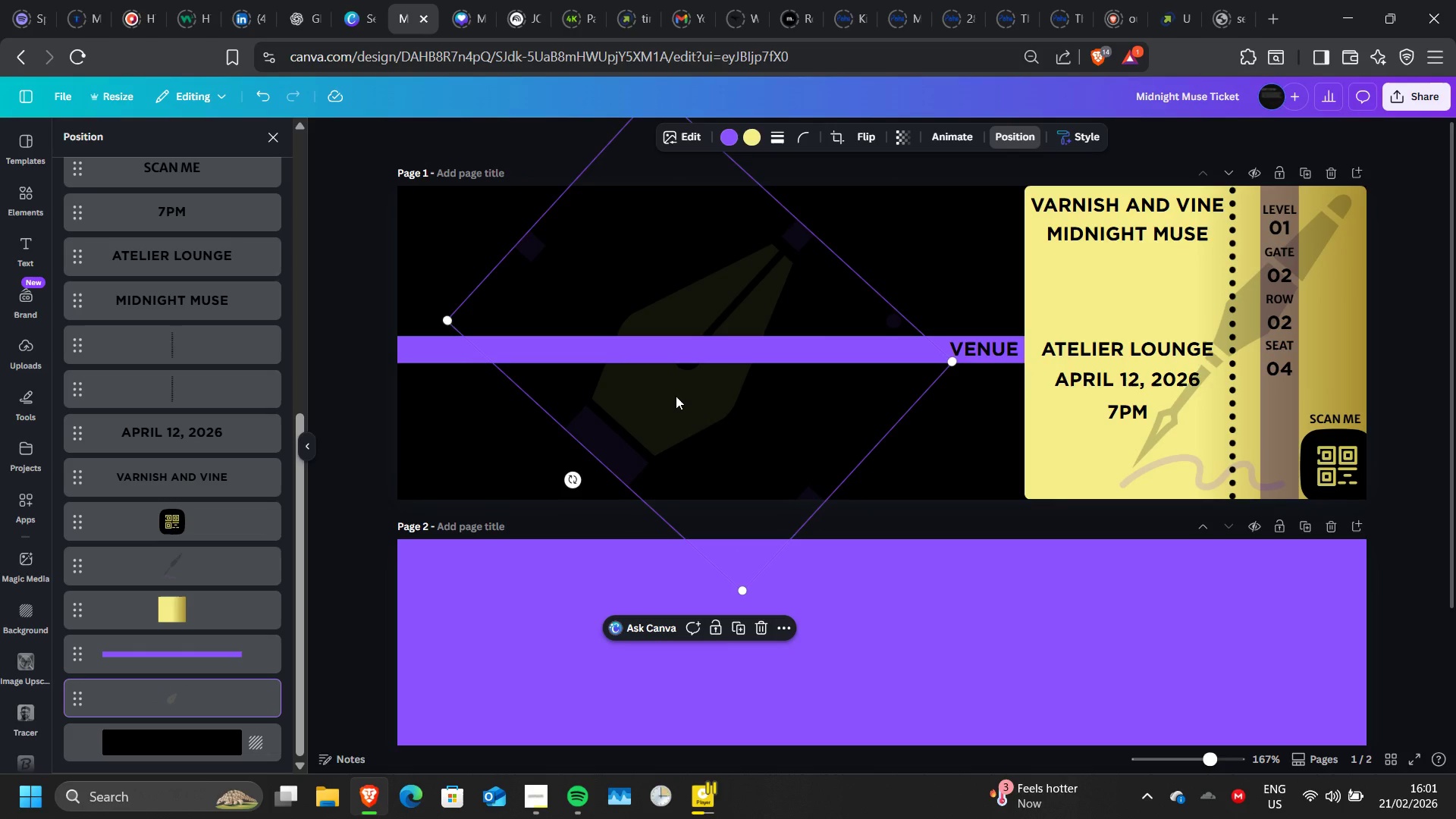 
left_click_drag(start_coordinate=[676, 396], to_coordinate=[653, 402])
 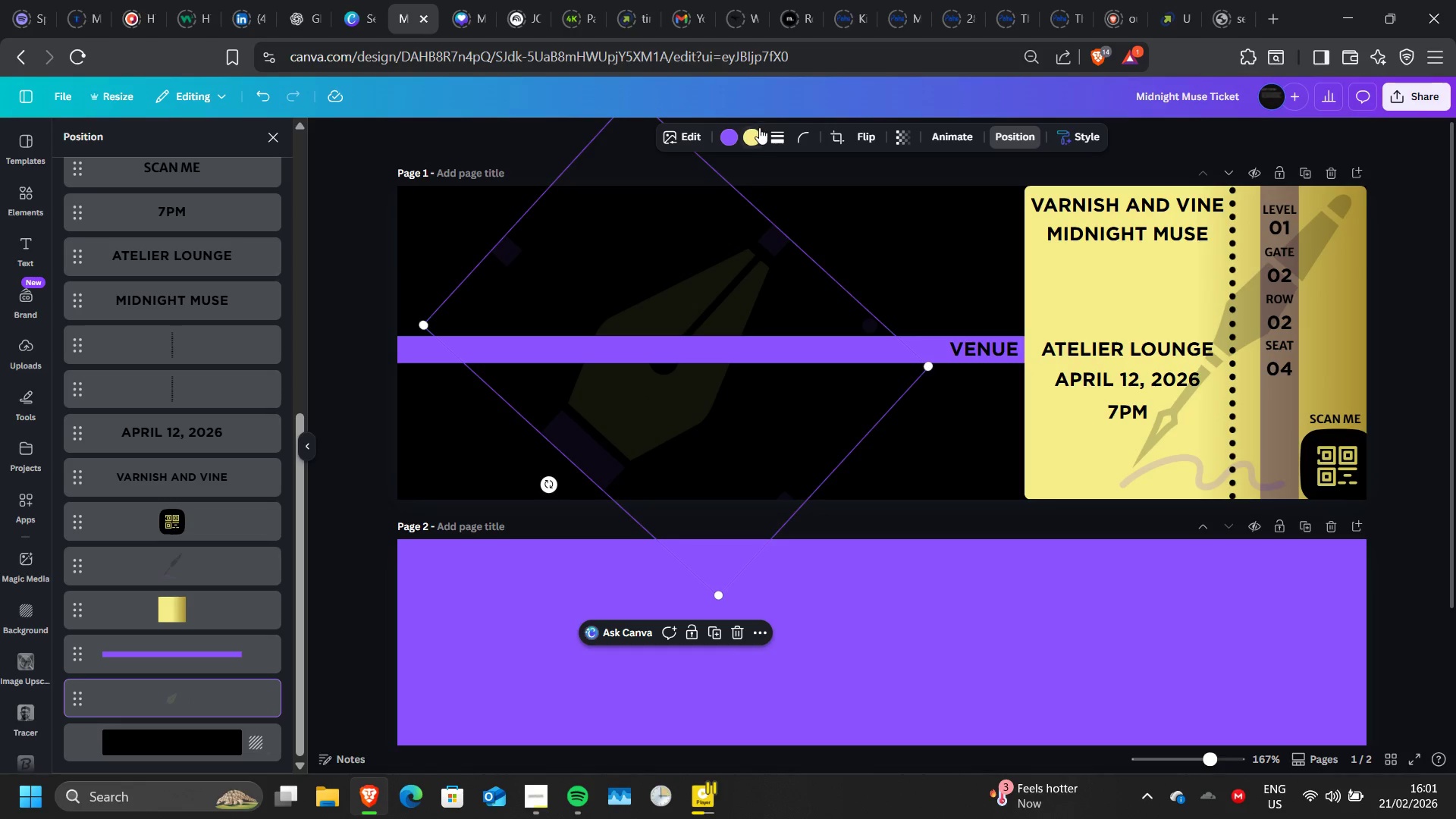 
left_click([693, 138])
 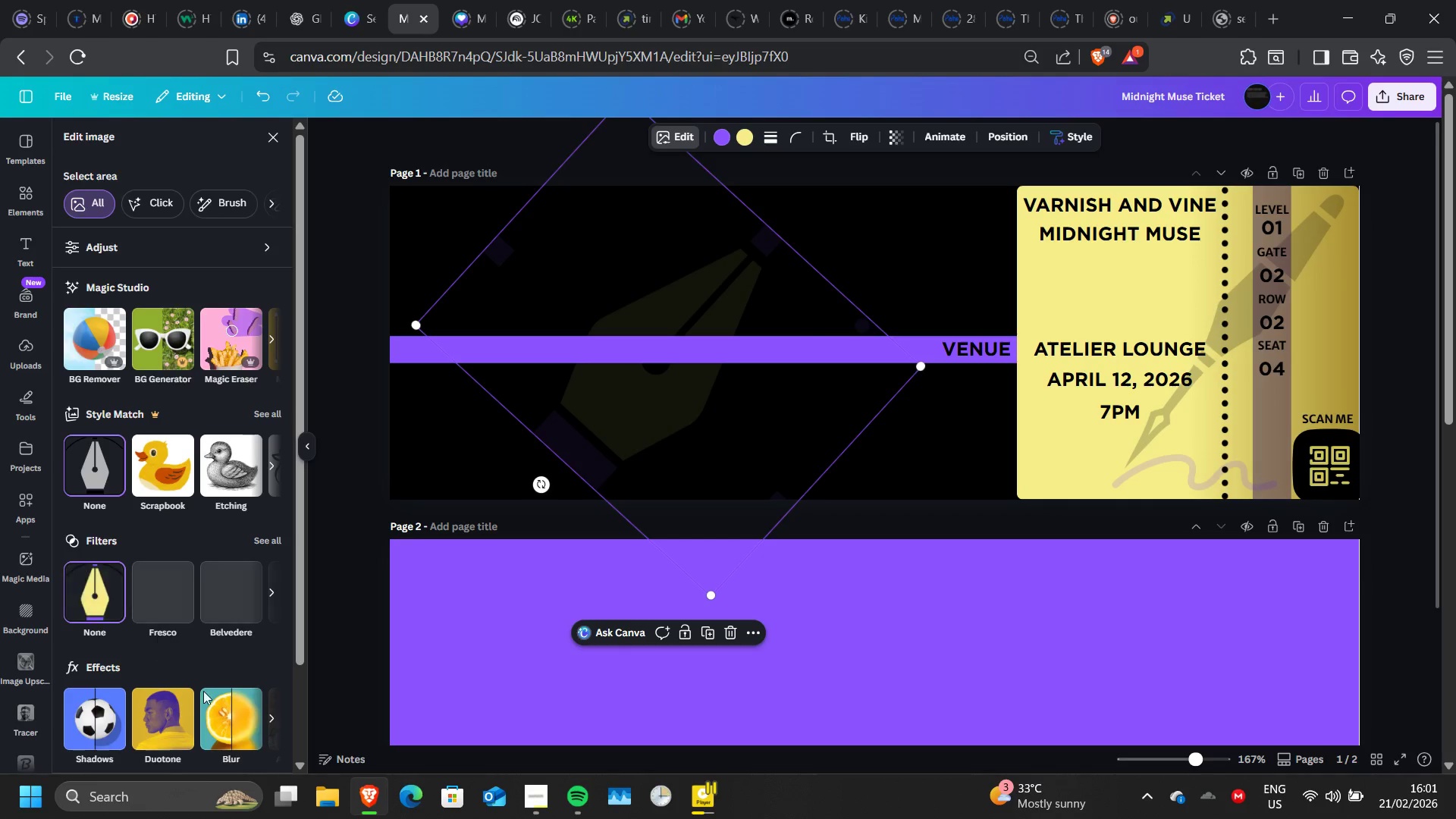 
left_click([237, 720])
 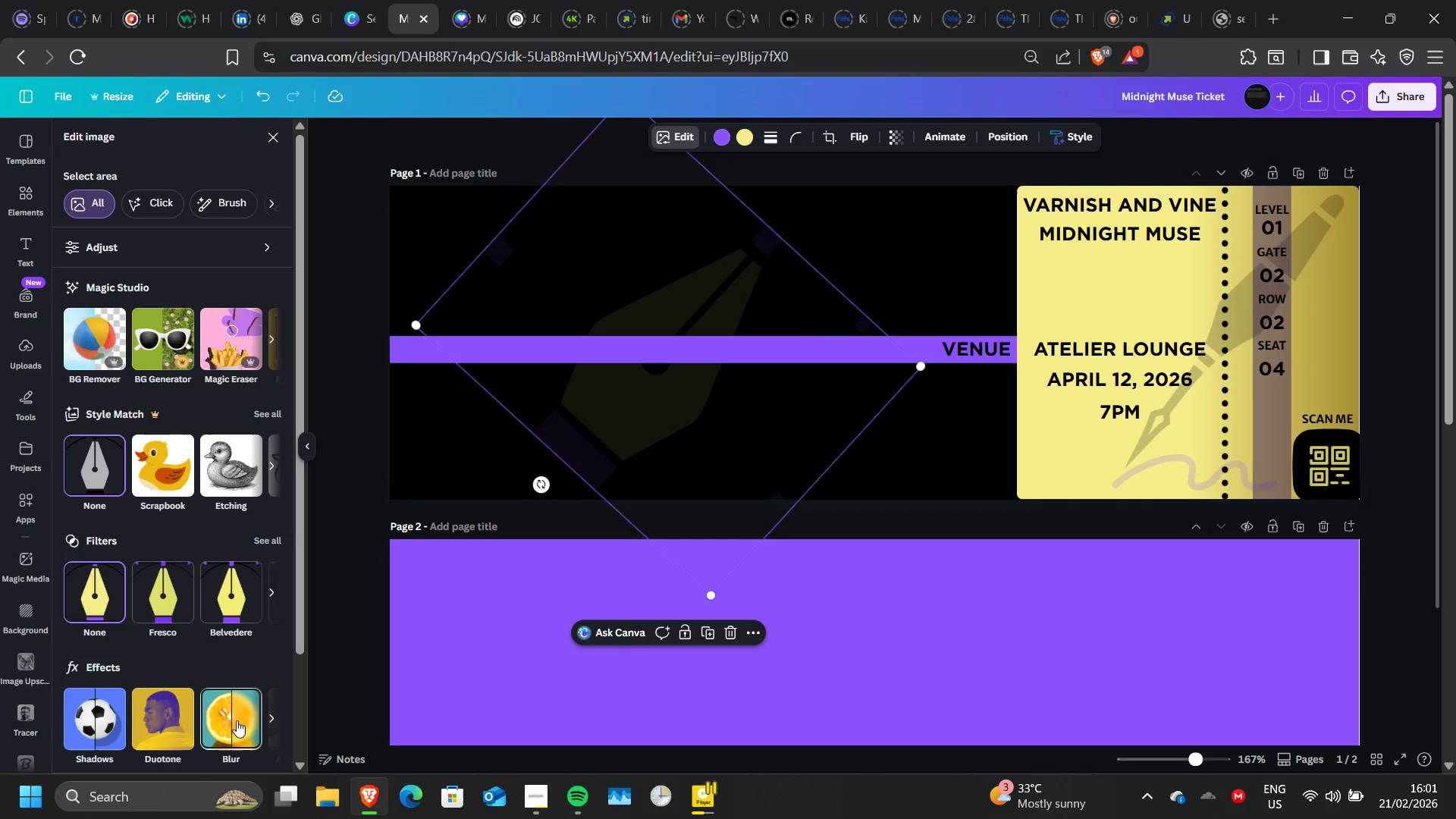 
left_click([237, 720])
 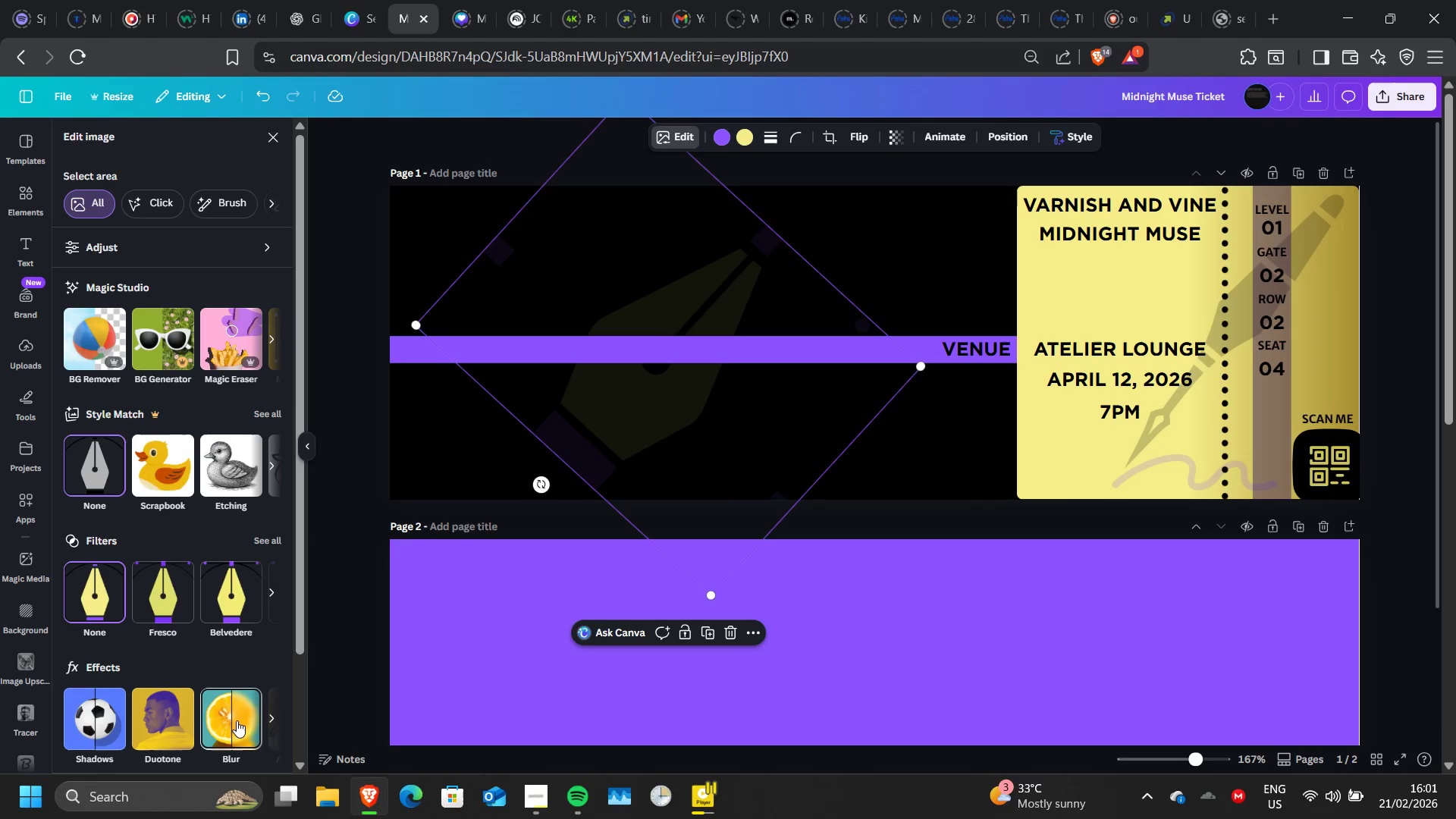 
left_click([237, 720])
 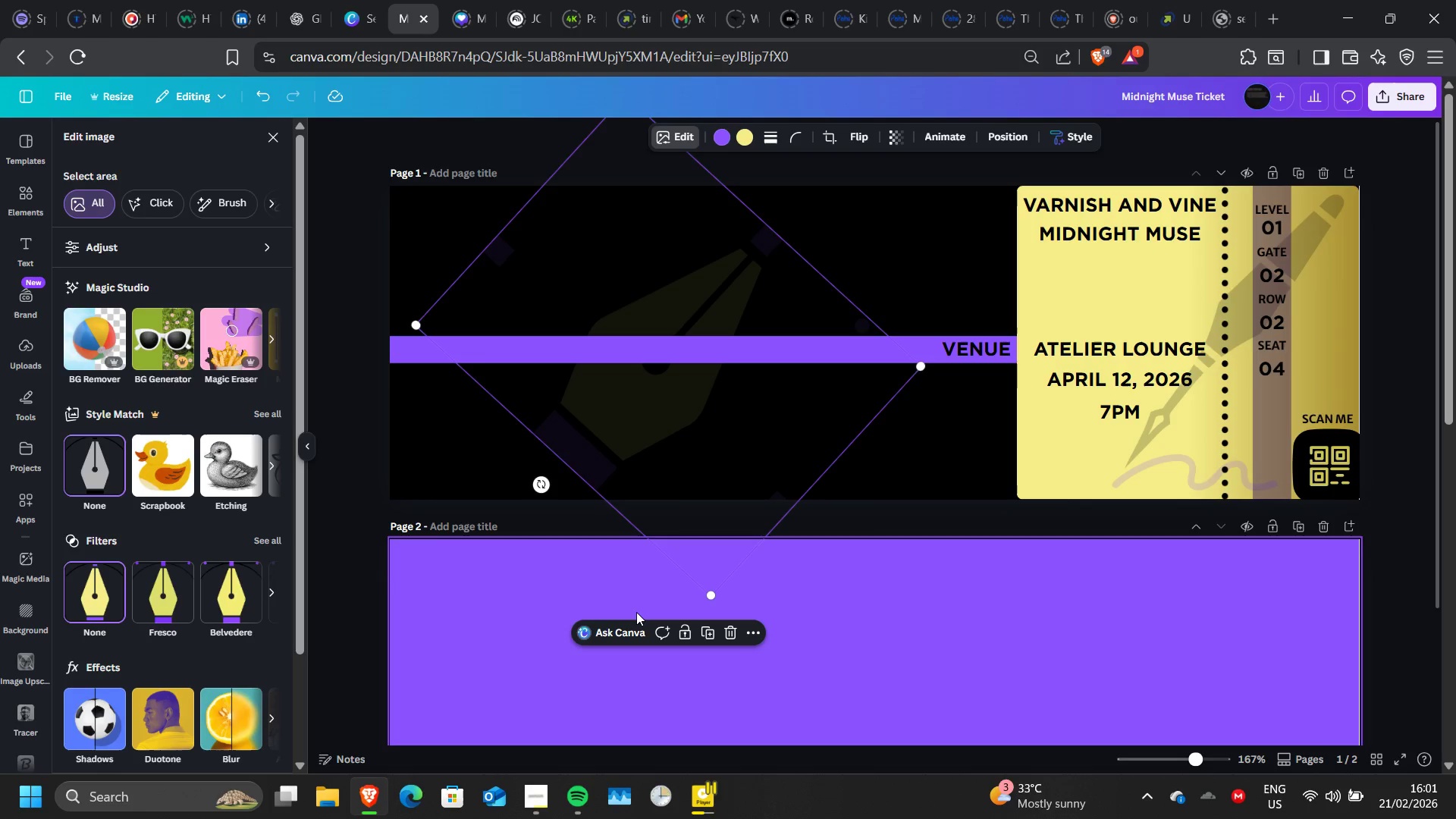 
wait(8.39)
 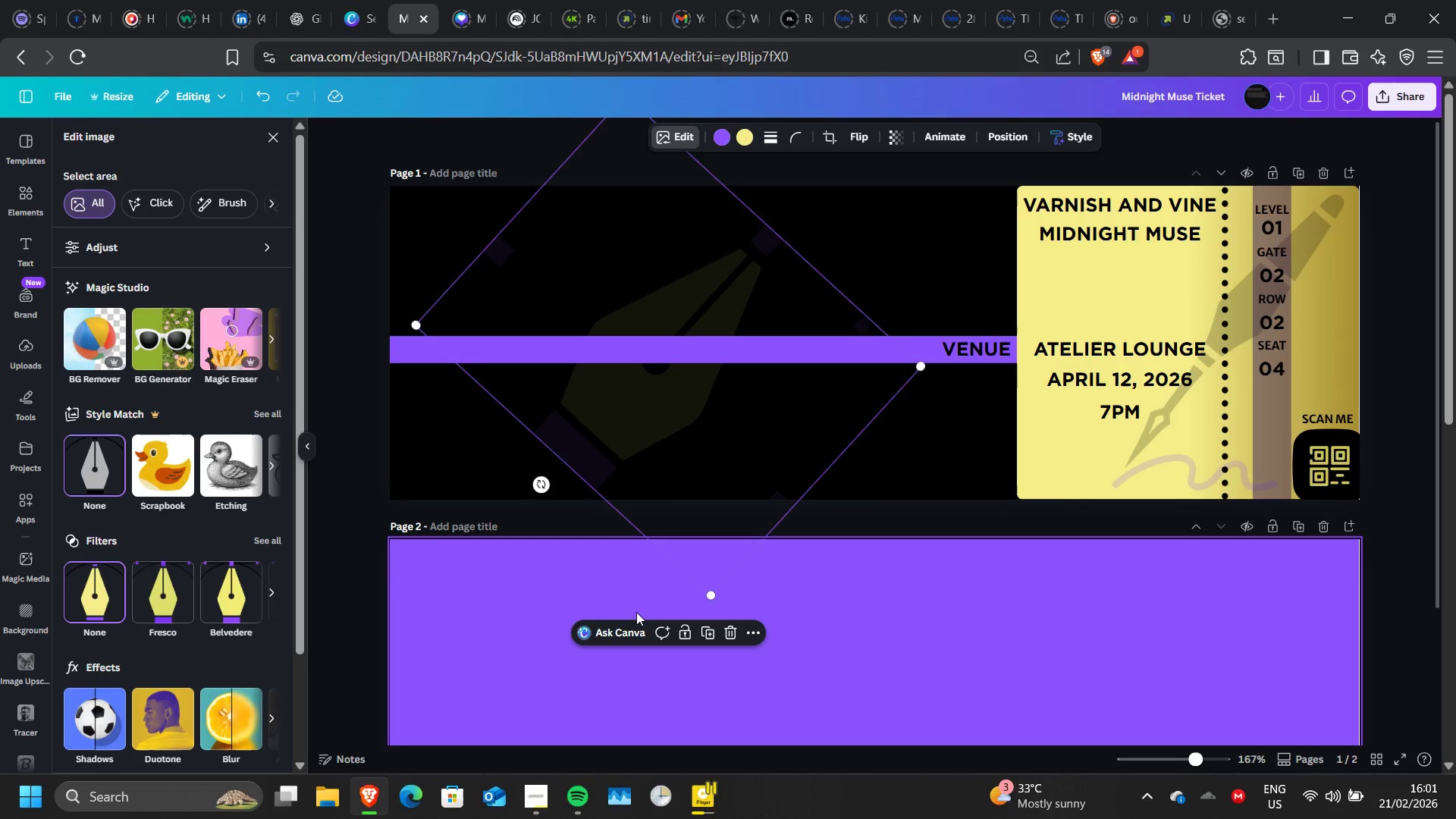 
left_click([1103, 225])
 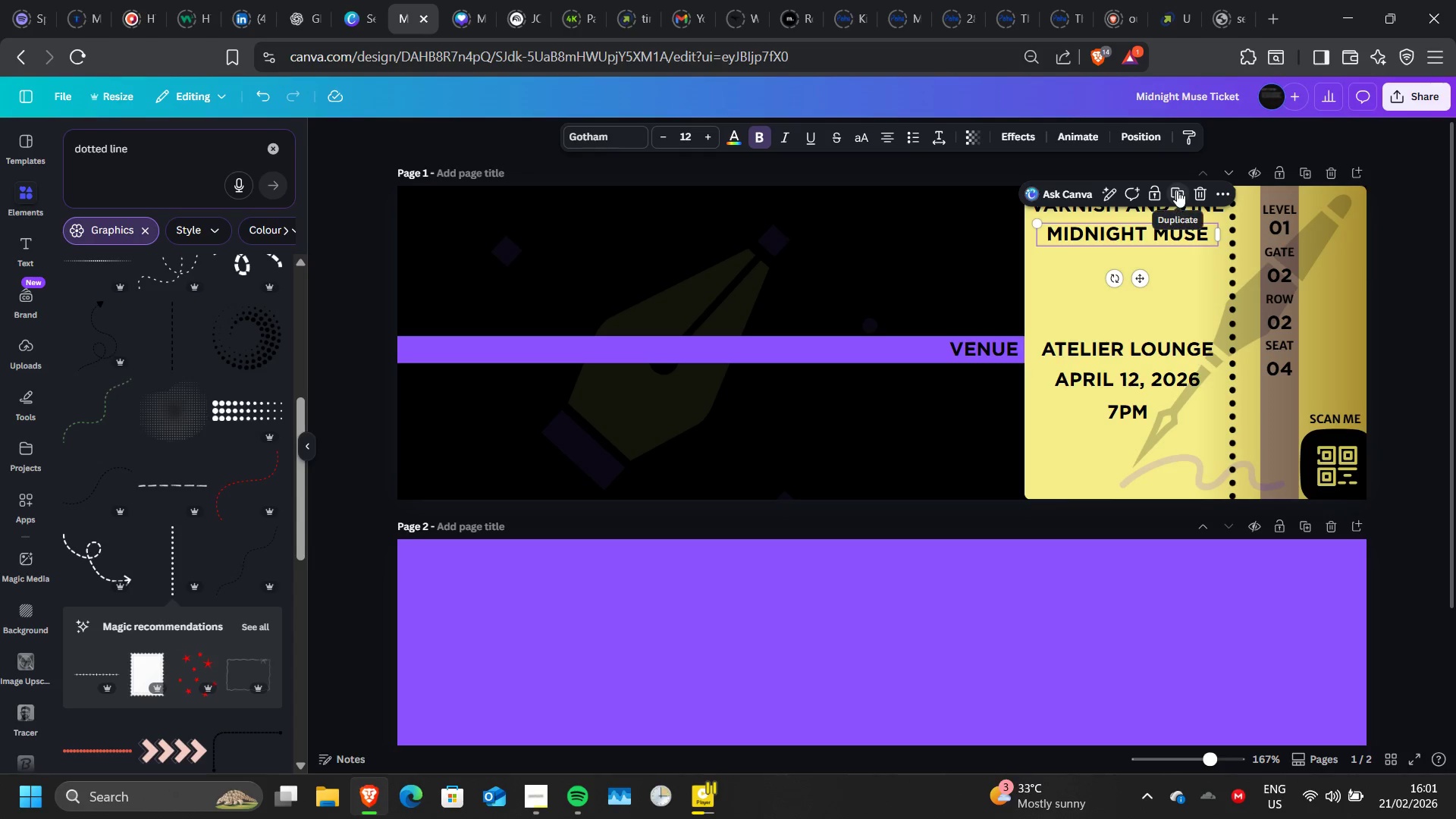 
left_click([1177, 190])
 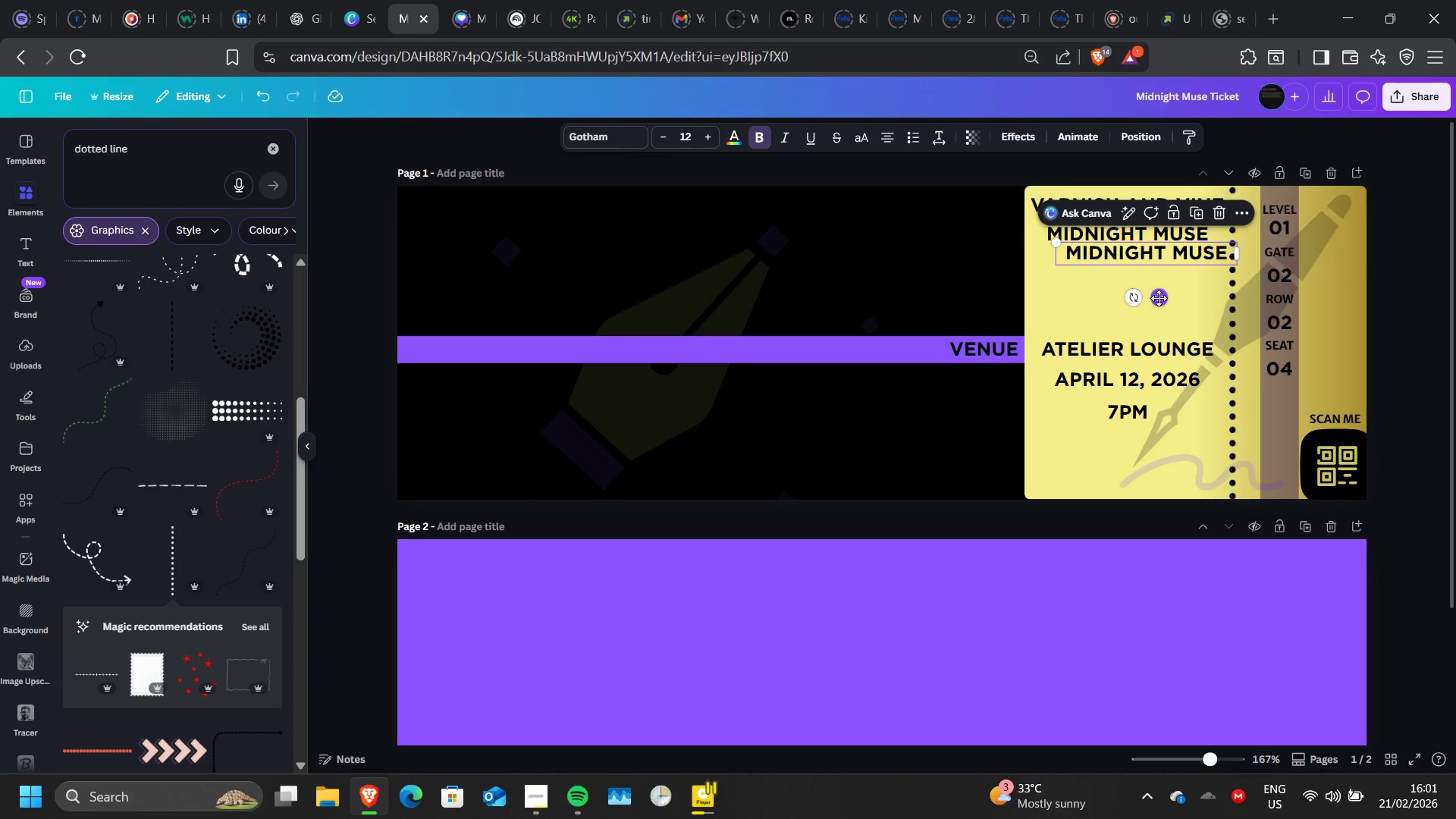 
left_click_drag(start_coordinate=[1159, 298], to_coordinate=[610, 277])
 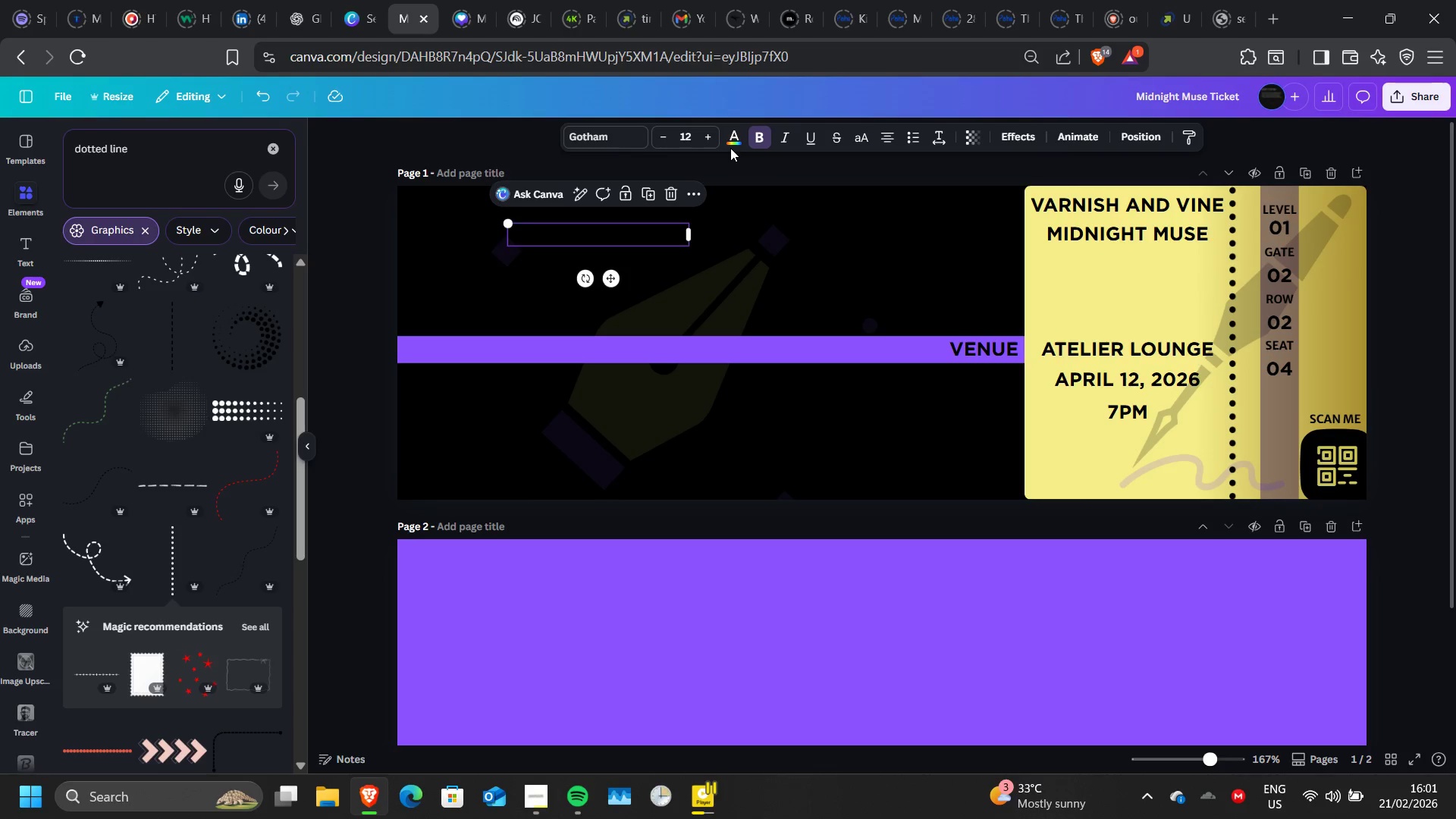 
left_click([730, 148])
 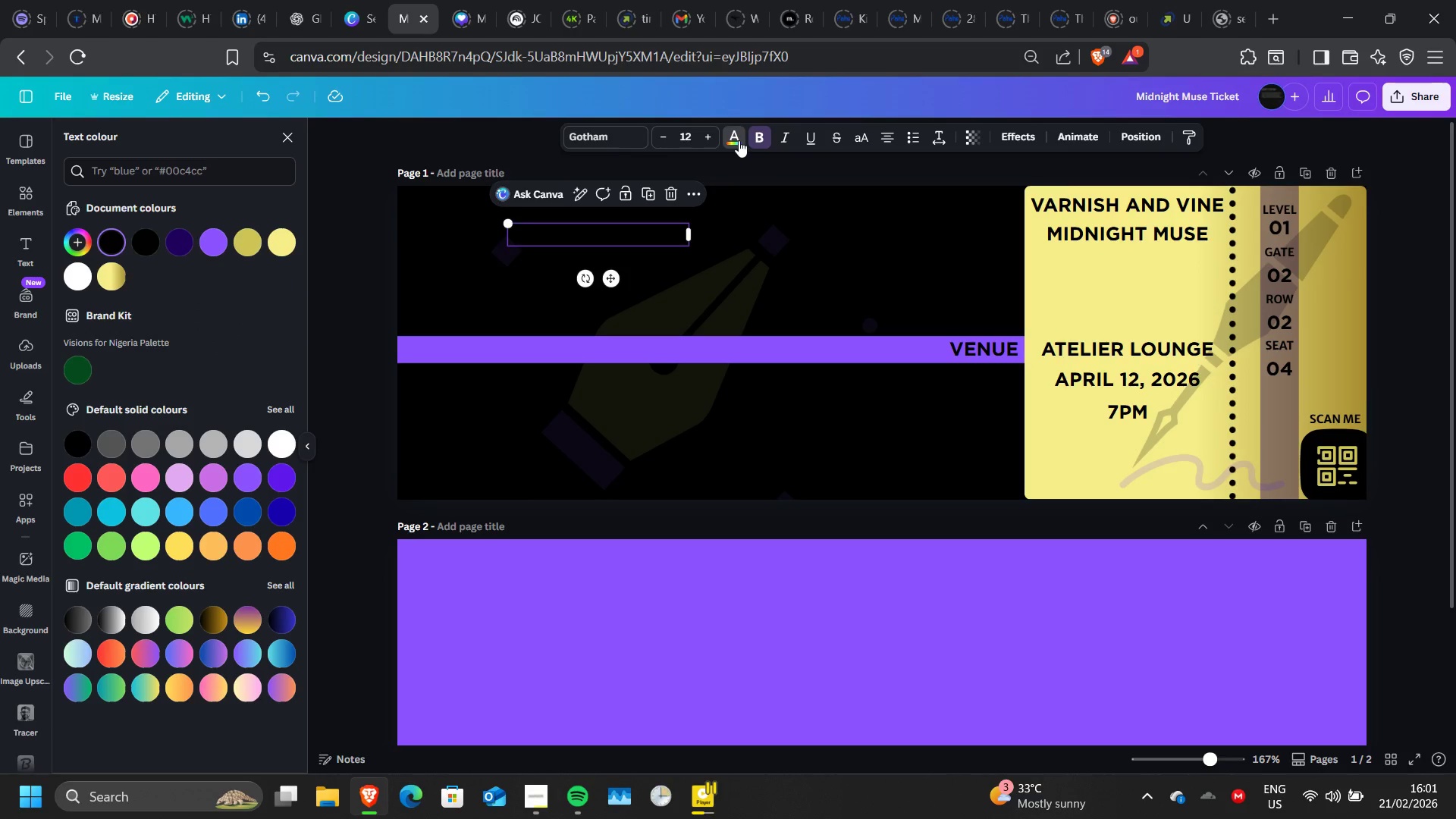 
left_click([739, 140])
 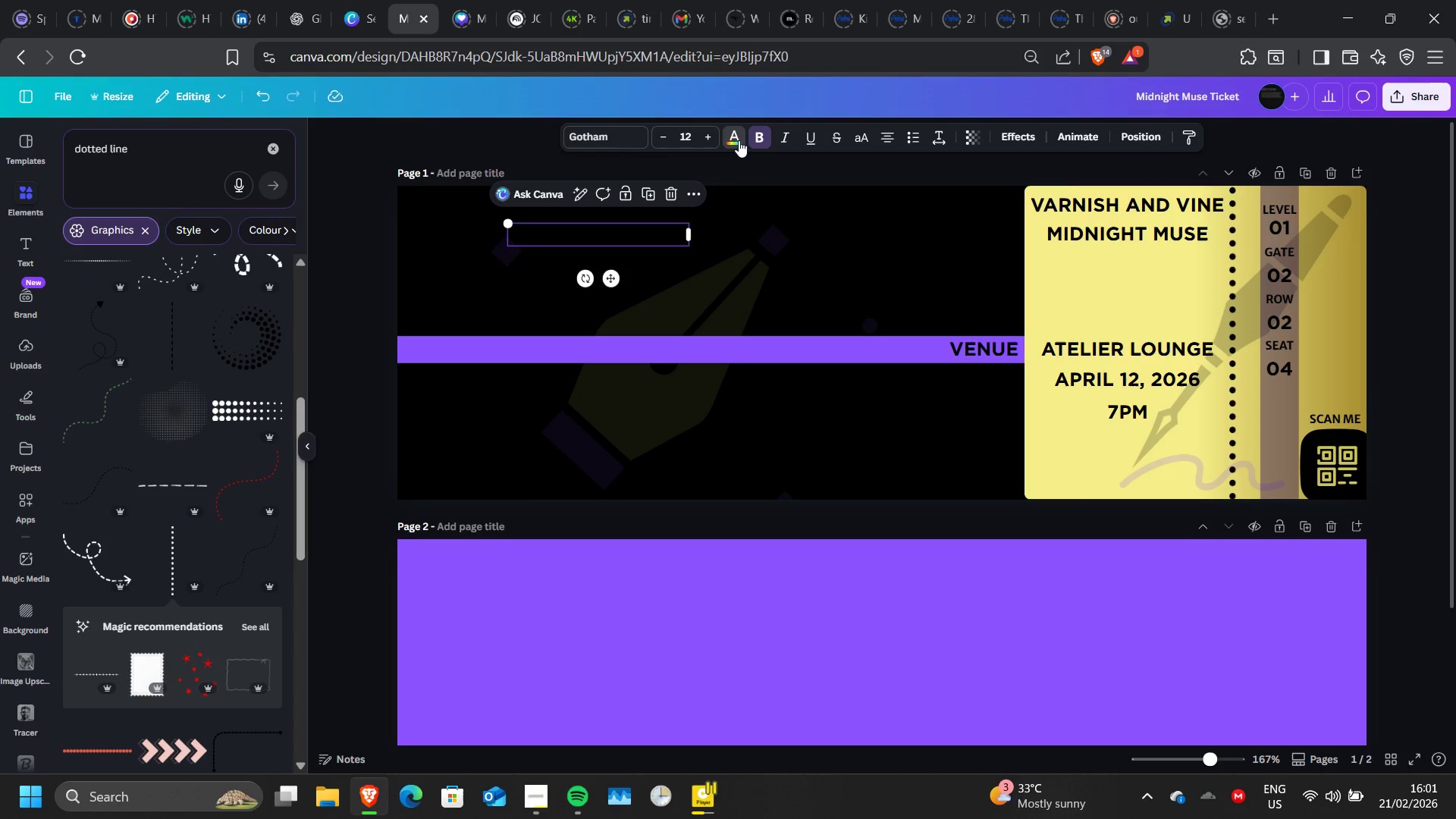 
left_click([739, 140])
 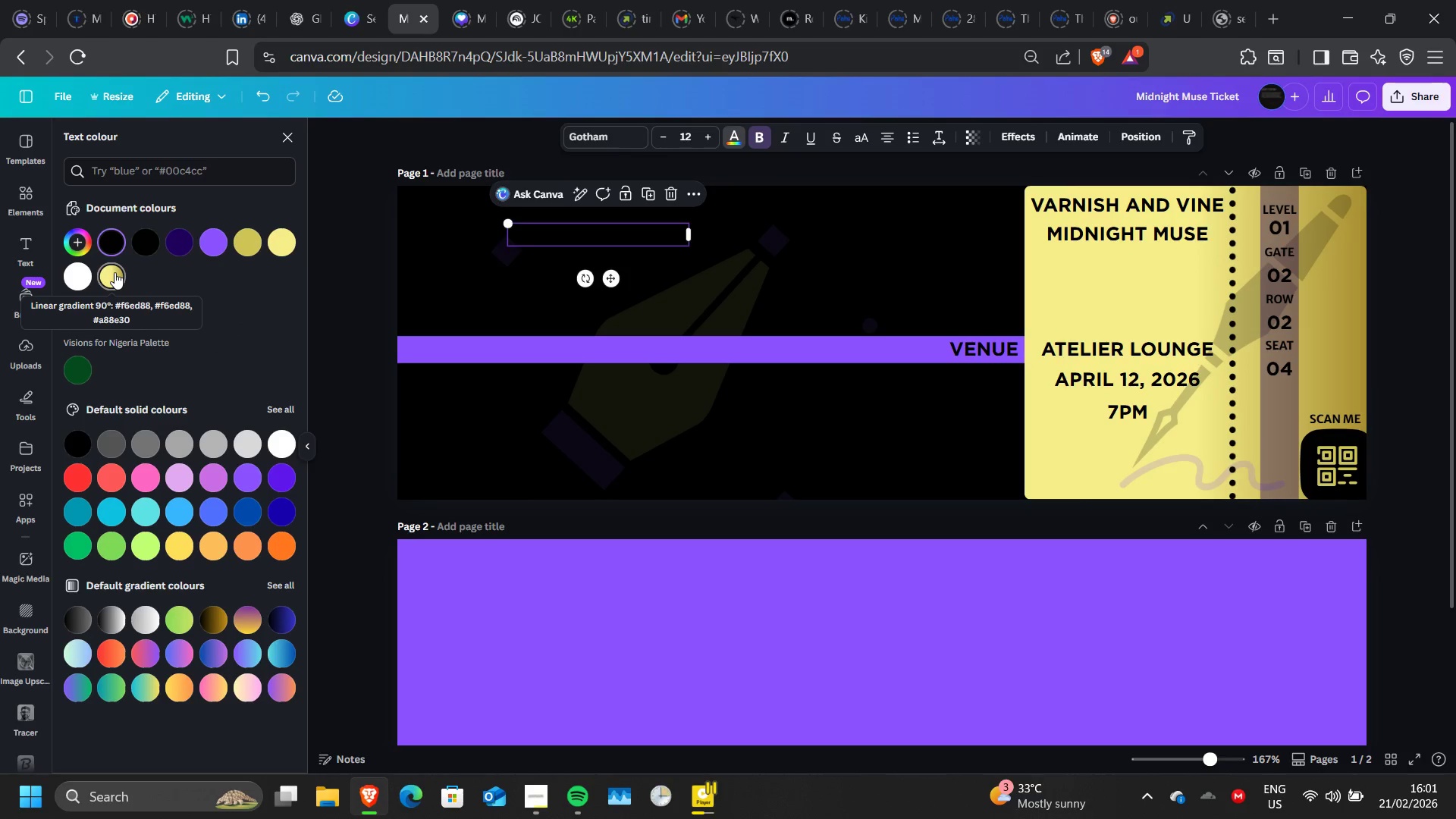 
left_click([115, 272])
 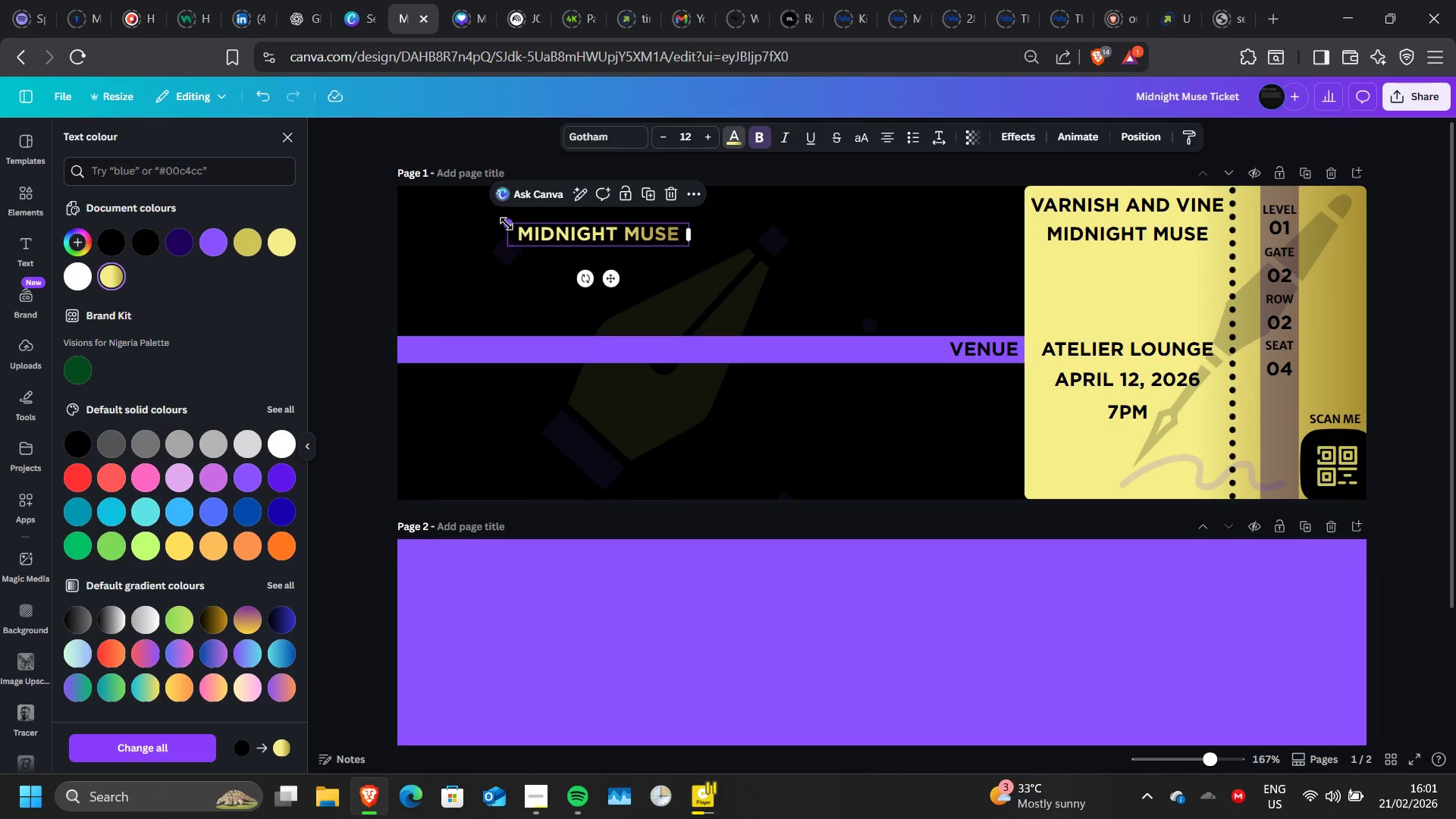 
left_click_drag(start_coordinate=[508, 224], to_coordinate=[253, 234])
 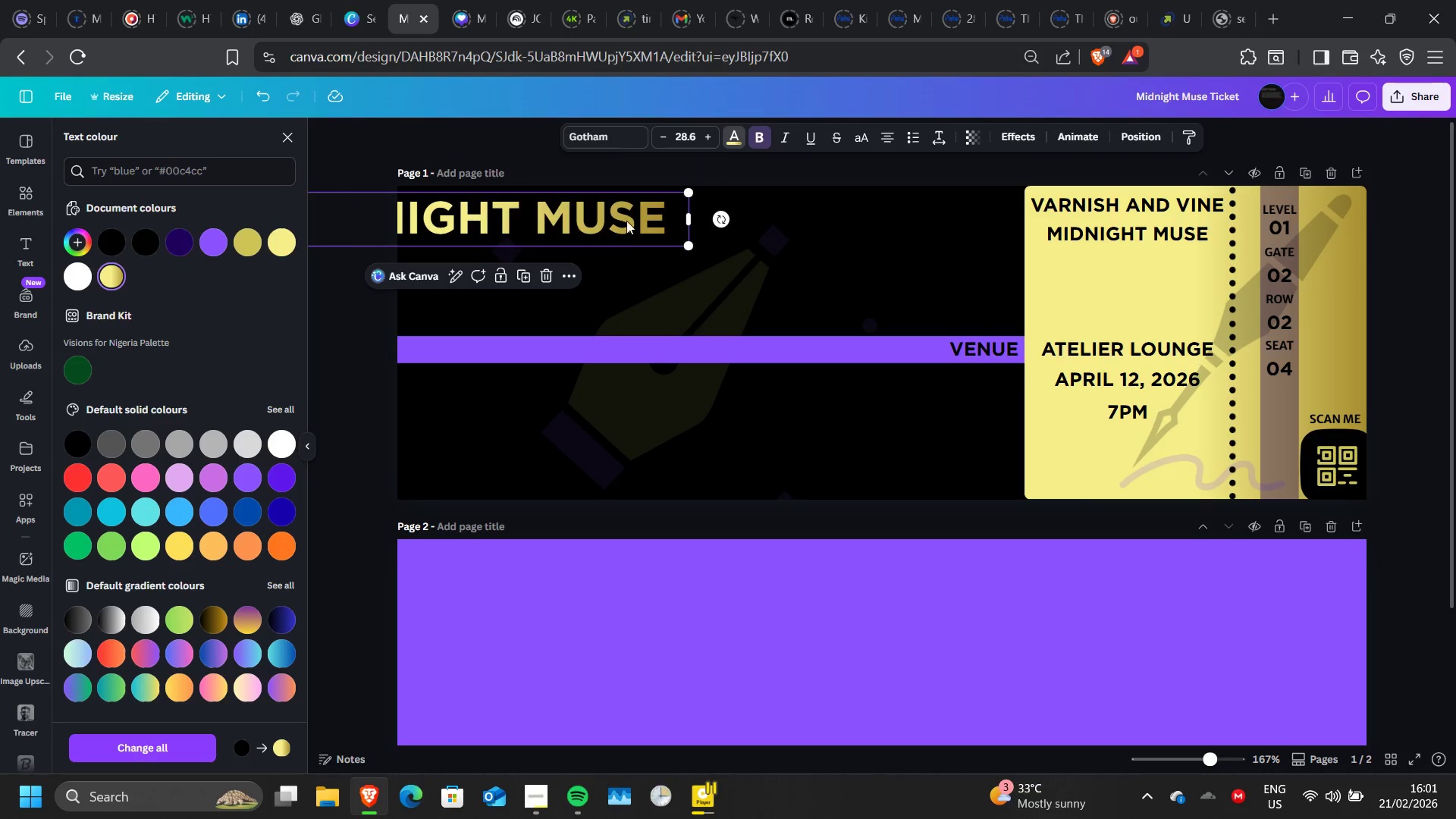 
left_click_drag(start_coordinate=[626, 220], to_coordinate=[769, 232])
 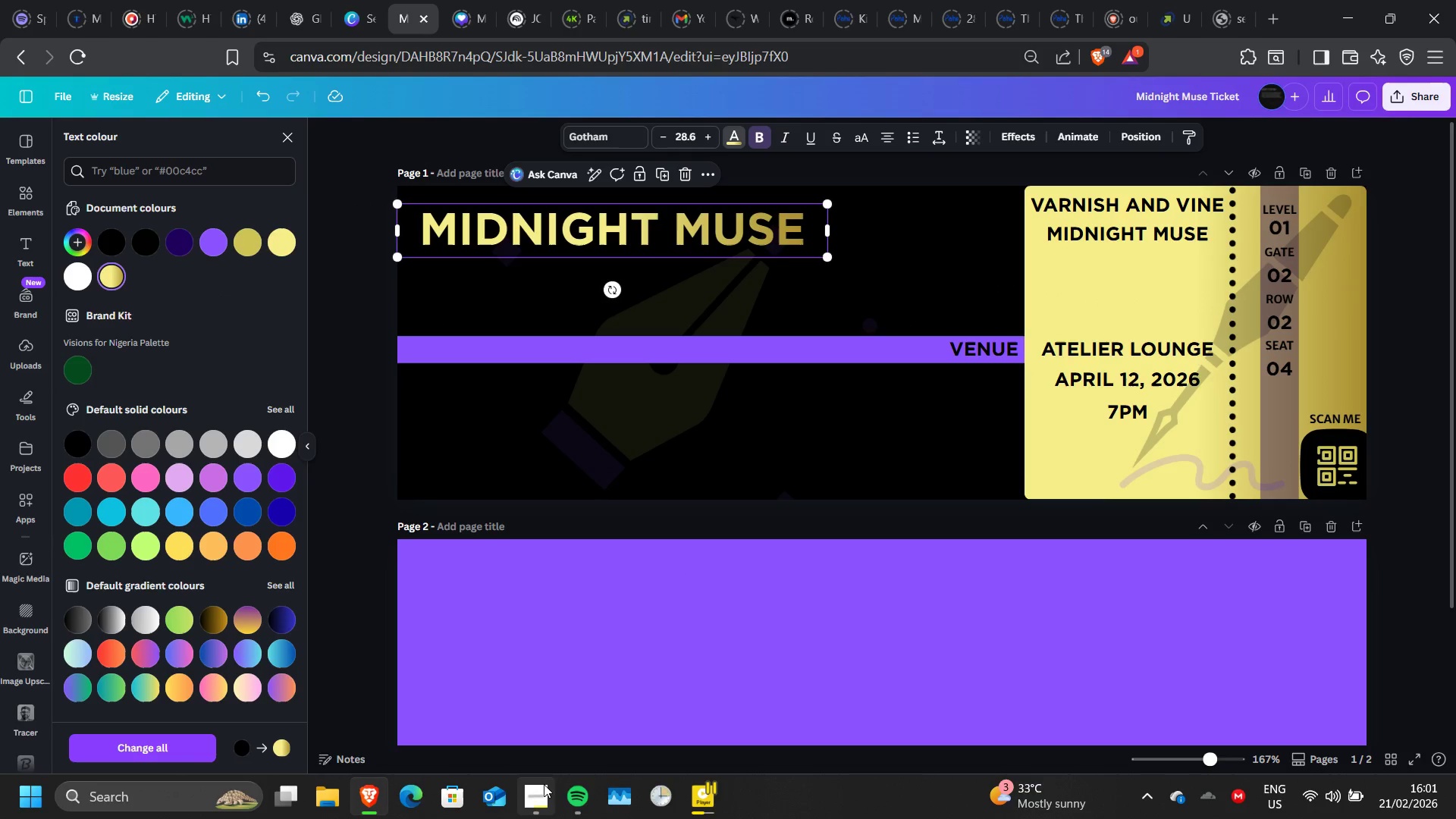 
left_click([532, 736])